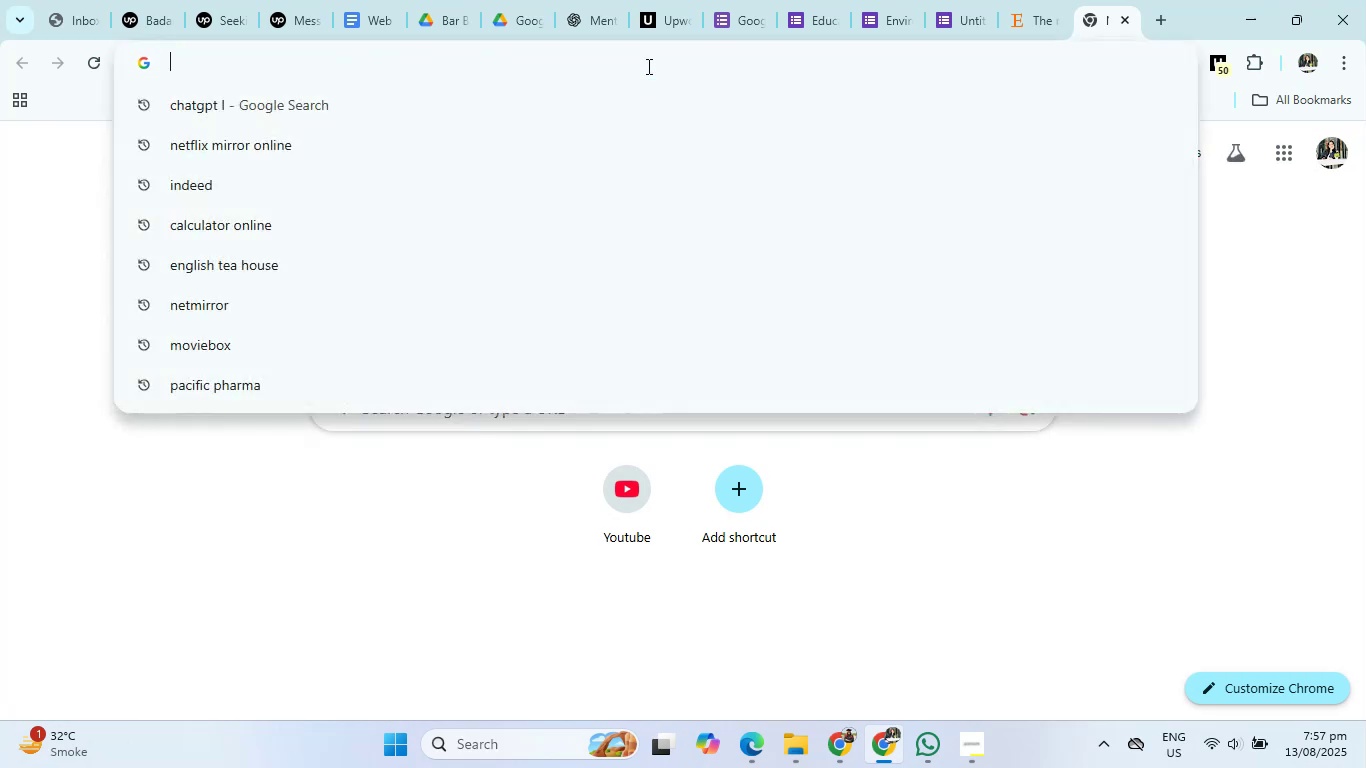 
right_click([647, 66])
 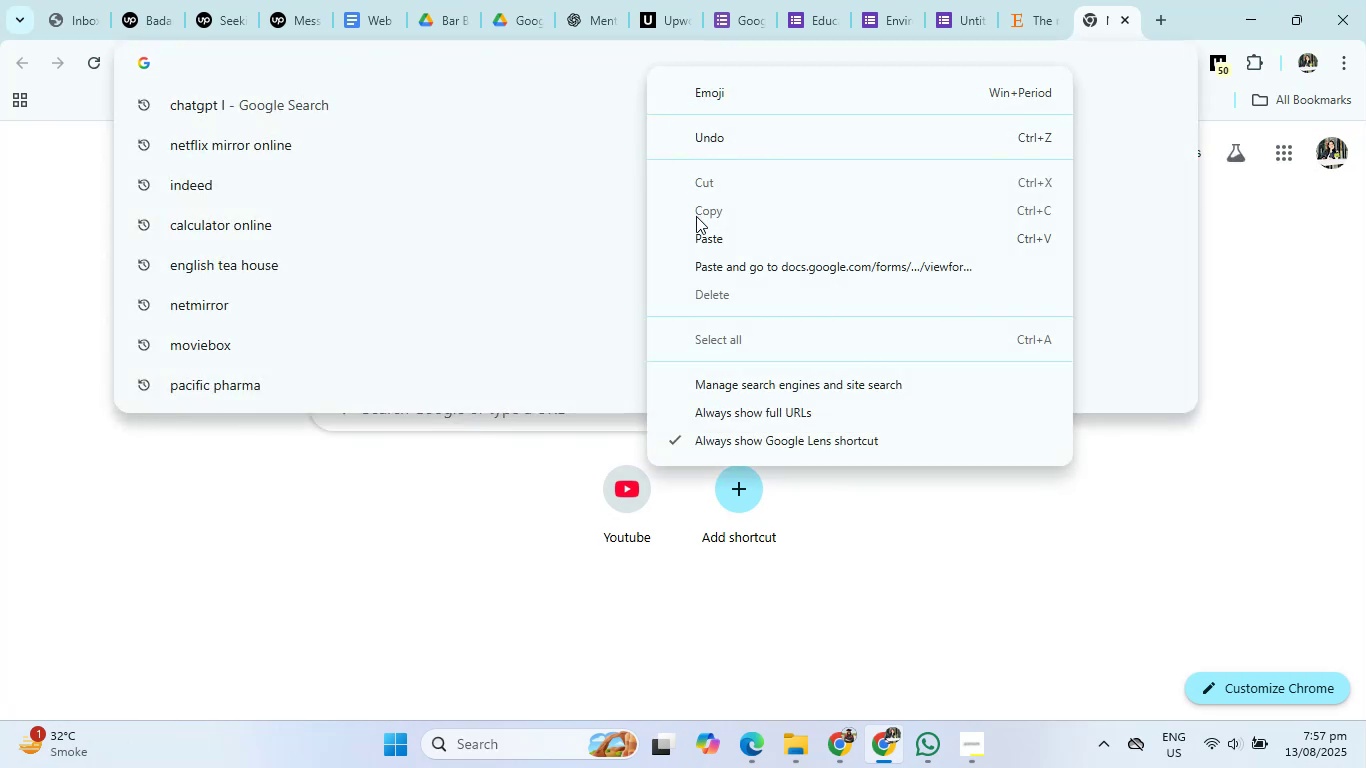 
left_click([696, 227])
 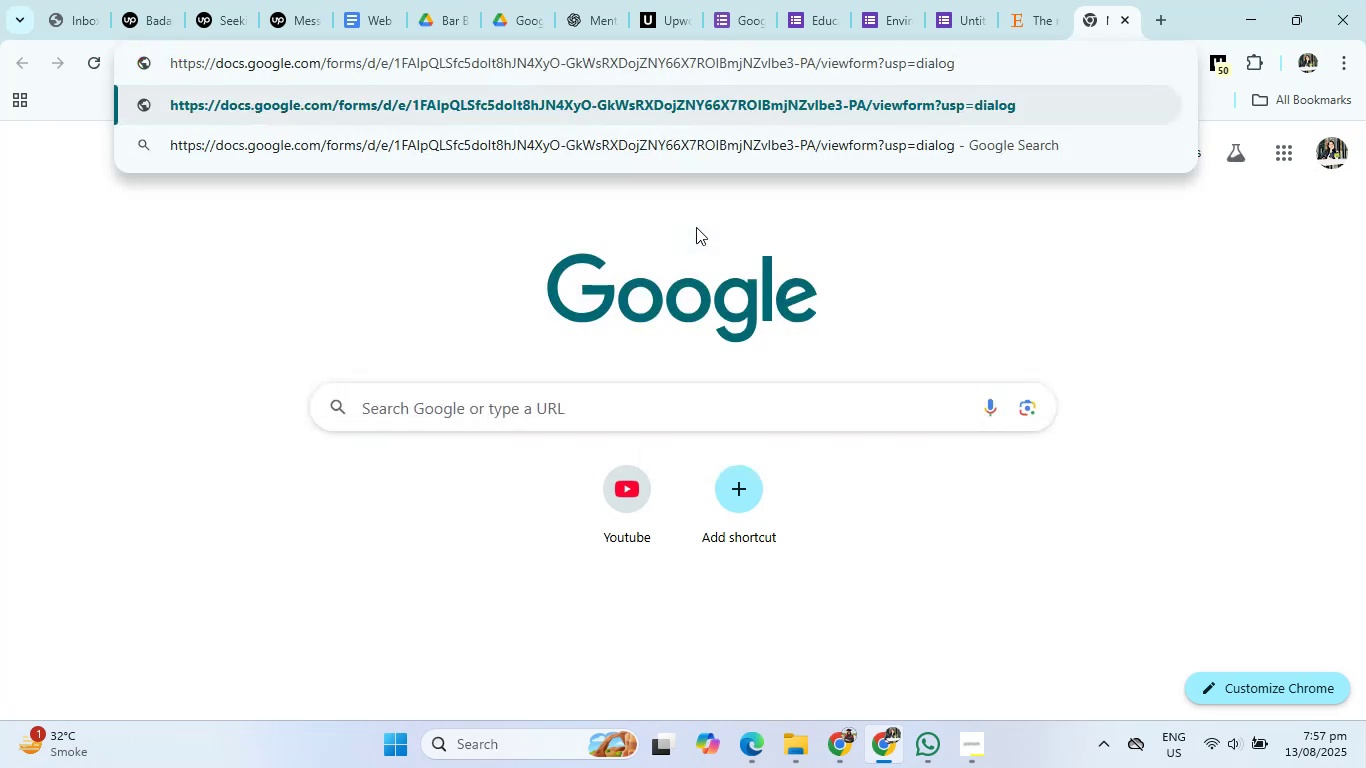 
key(Enter)
 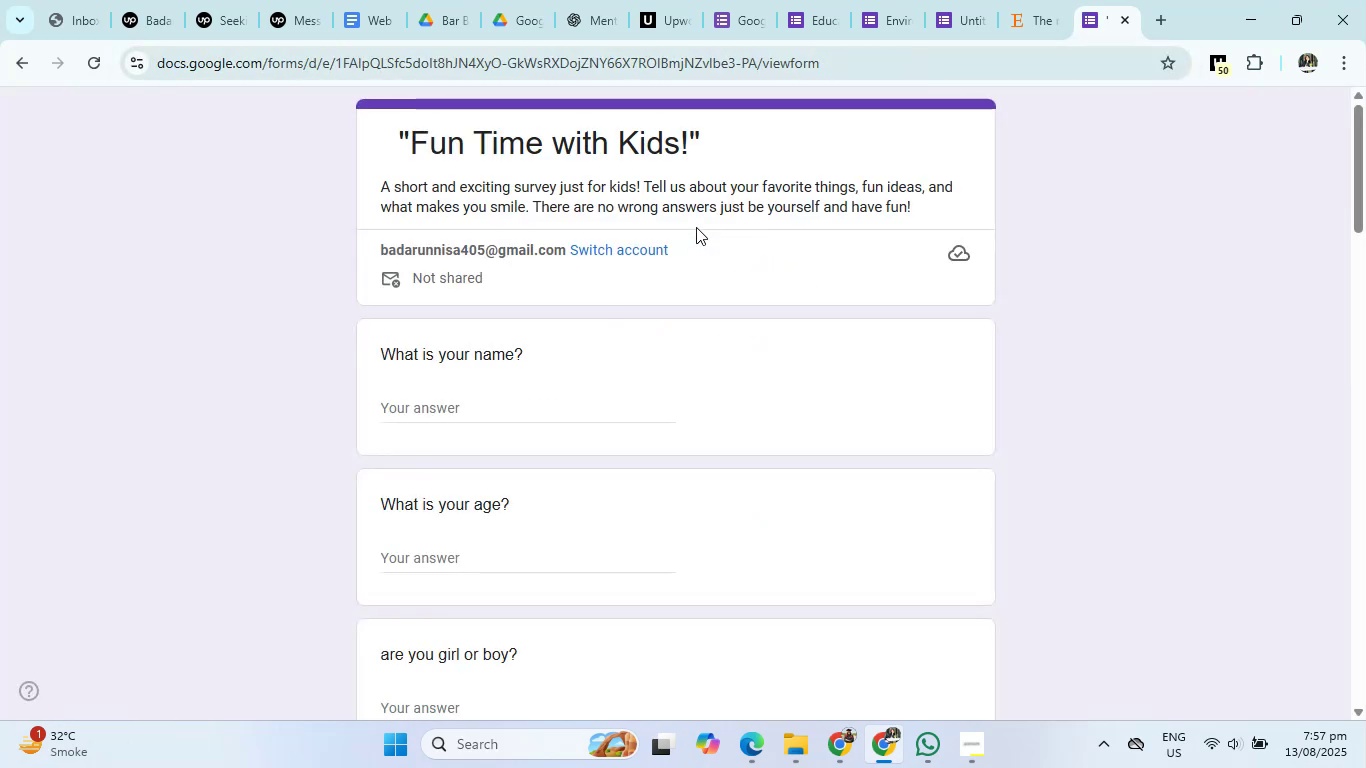 
scroll: coordinate [684, 354], scroll_direction: down, amount: 7.0
 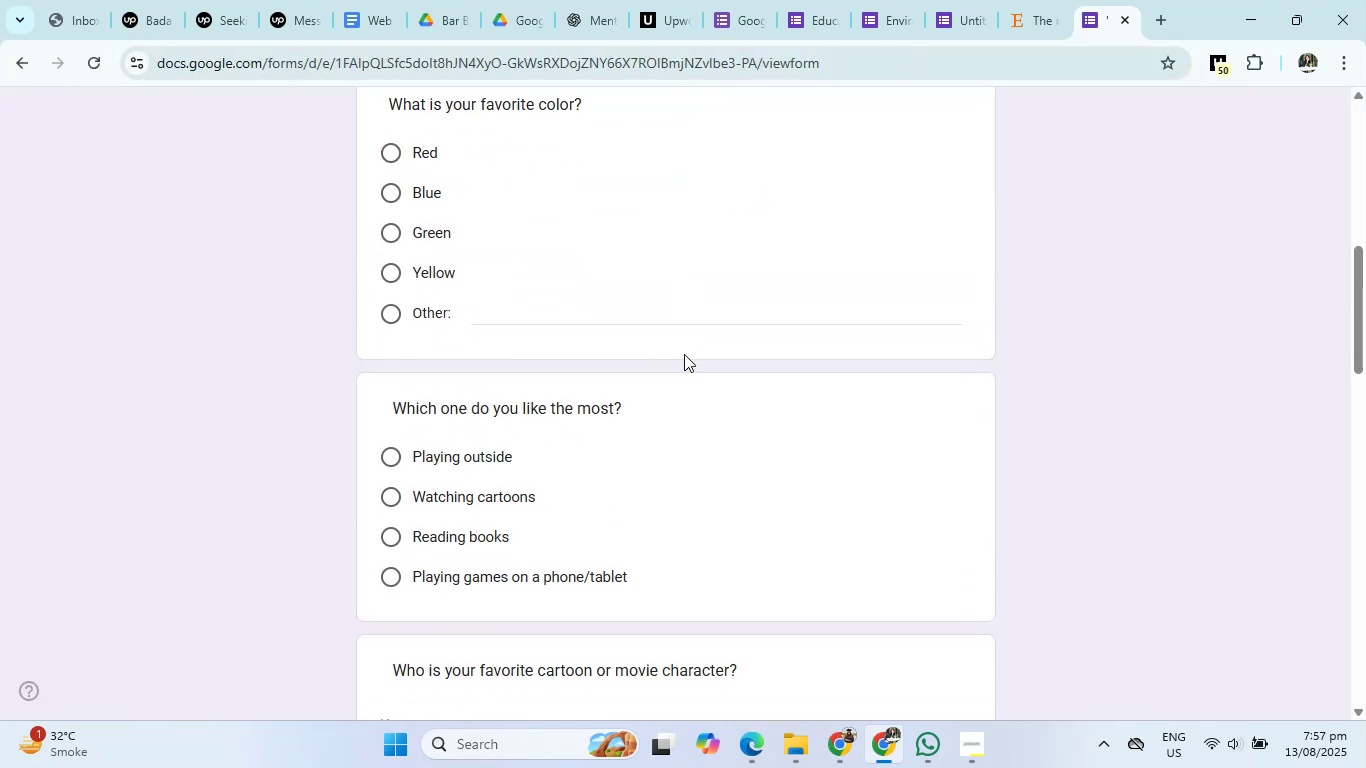 
scroll: coordinate [684, 354], scroll_direction: up, amount: 1.0
 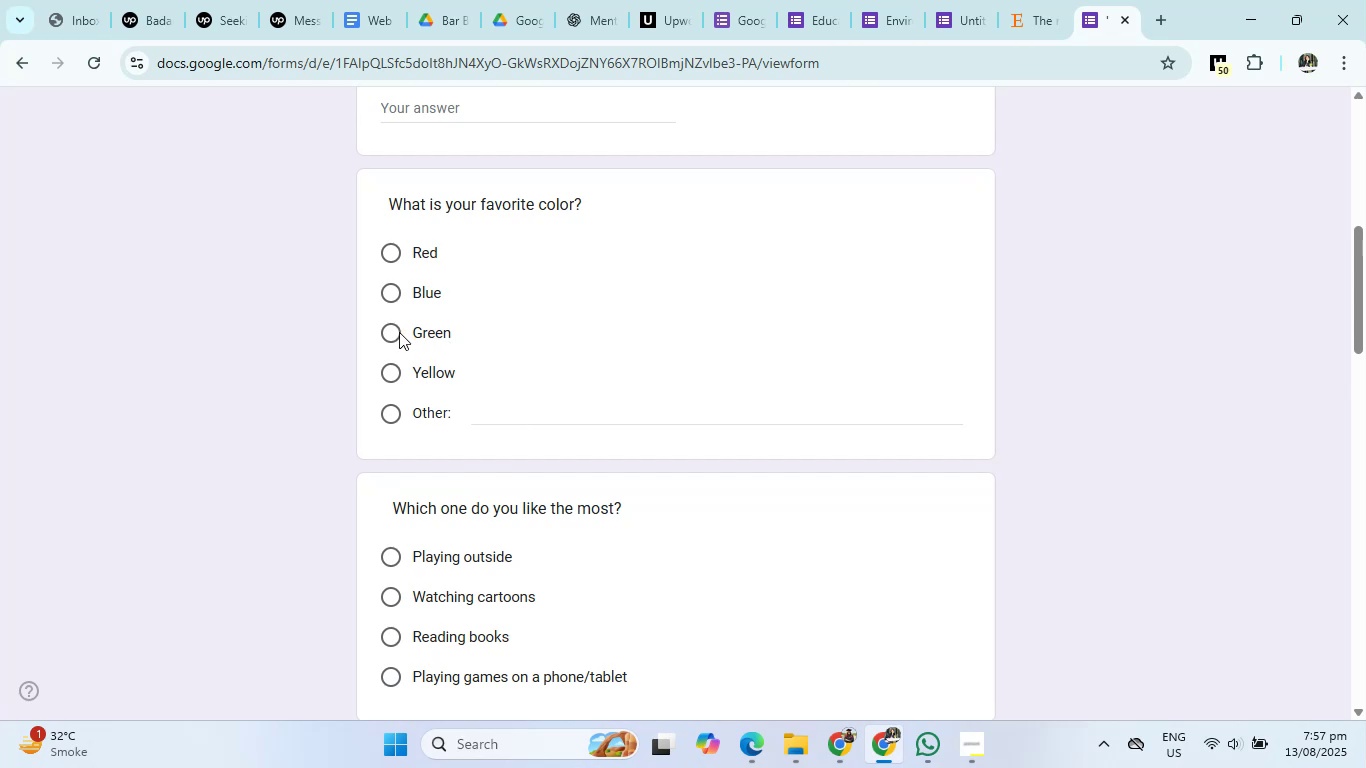 
left_click([398, 332])
 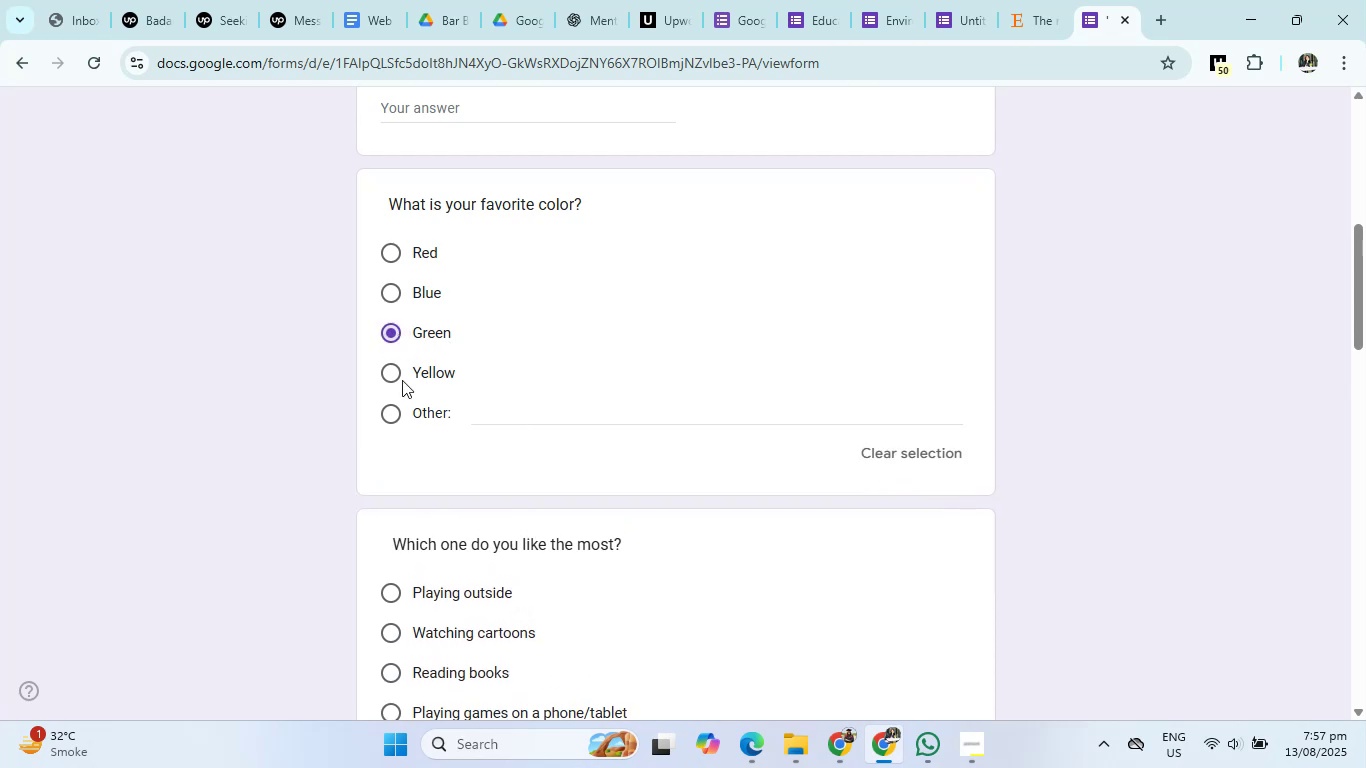 
scroll: coordinate [450, 570], scroll_direction: down, amount: 2.0
 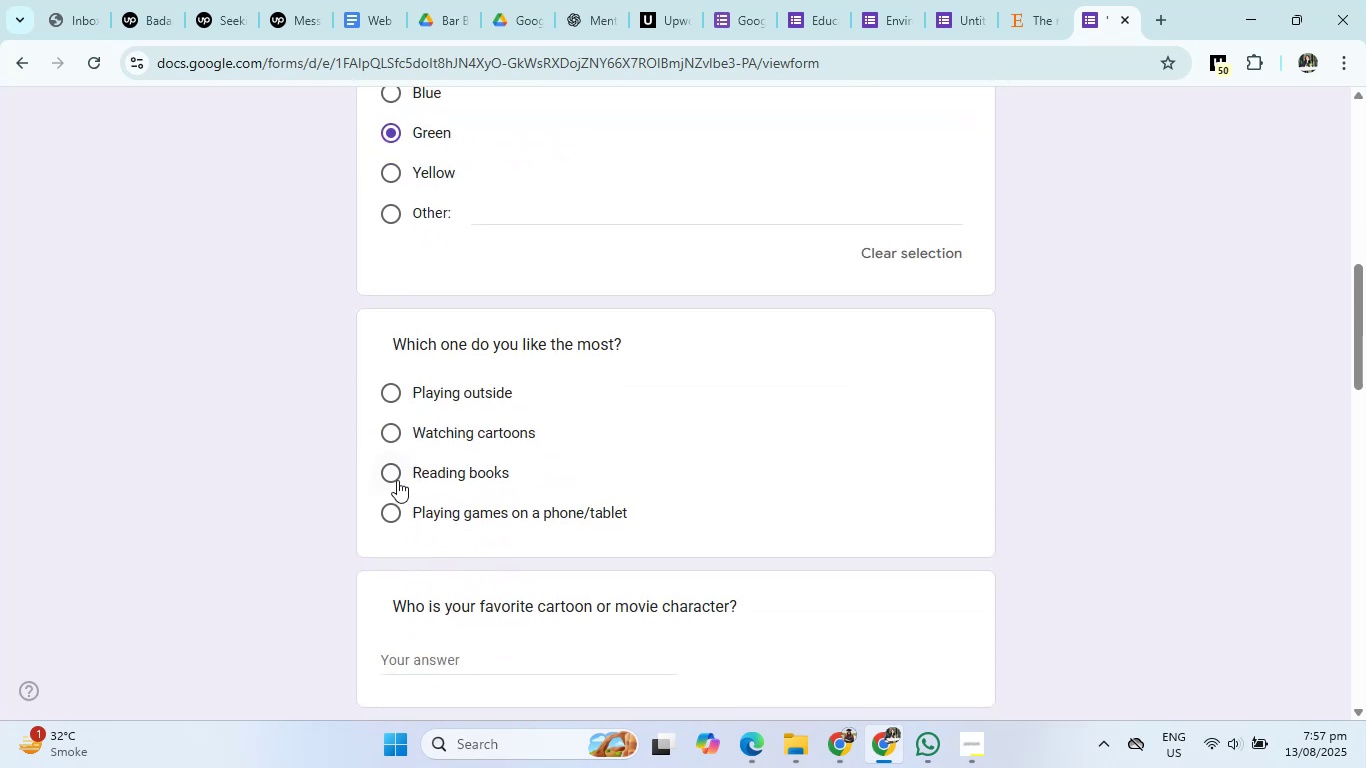 
left_click([396, 476])
 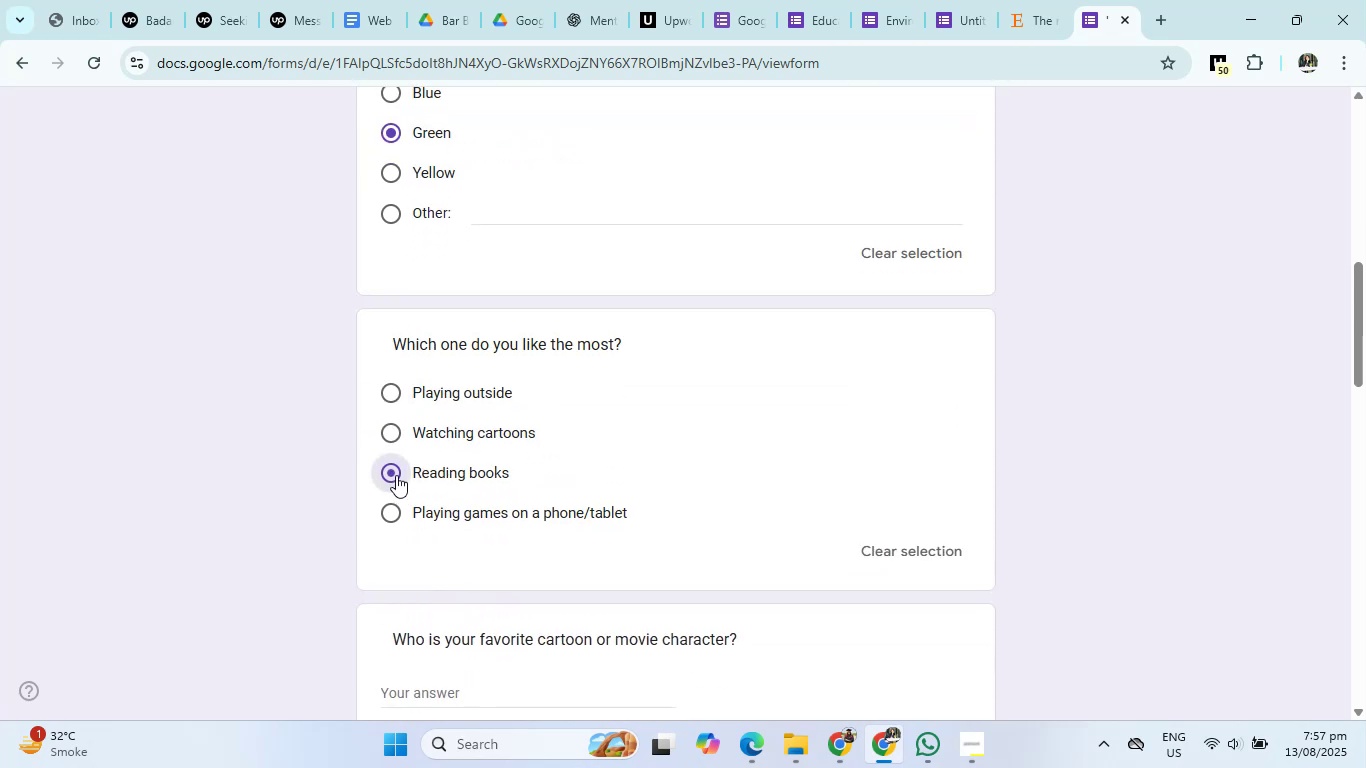 
scroll: coordinate [396, 475], scroll_direction: down, amount: 4.0
 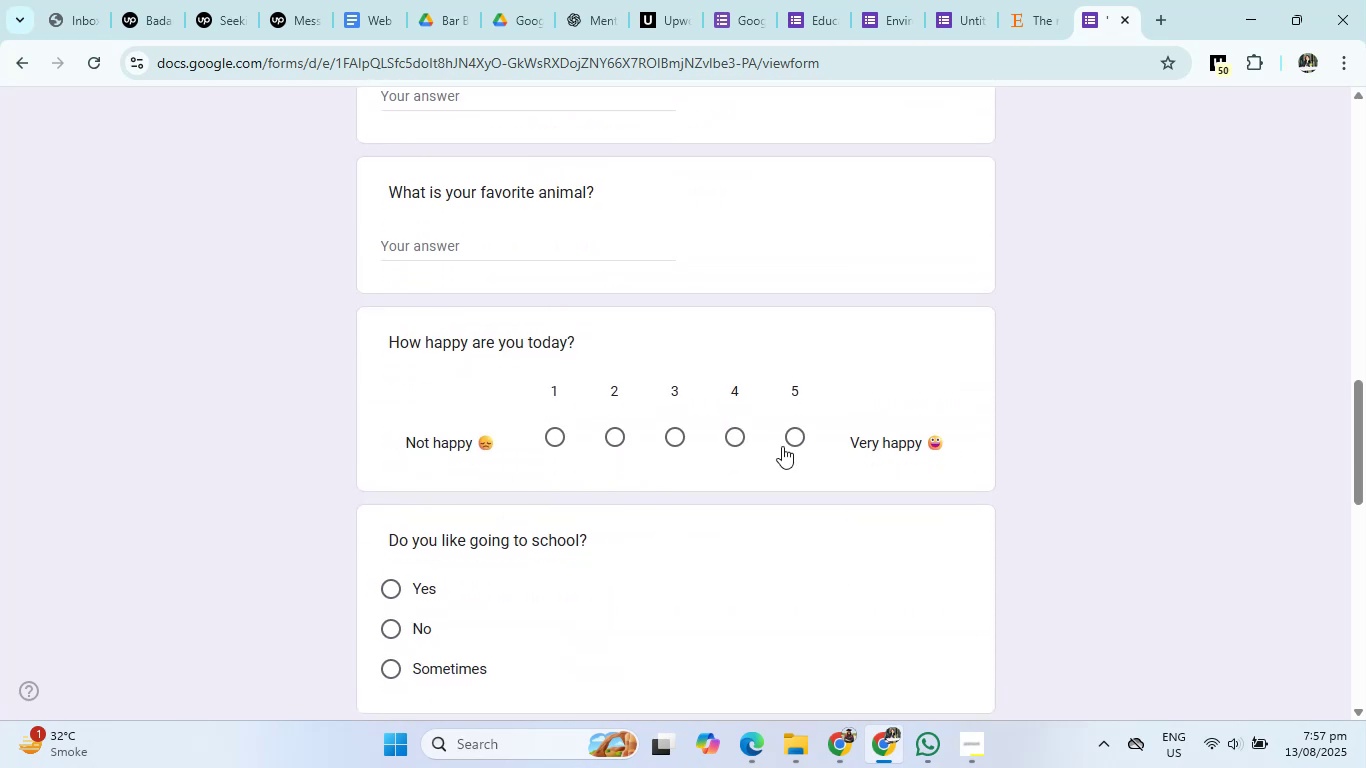 
left_click([790, 441])
 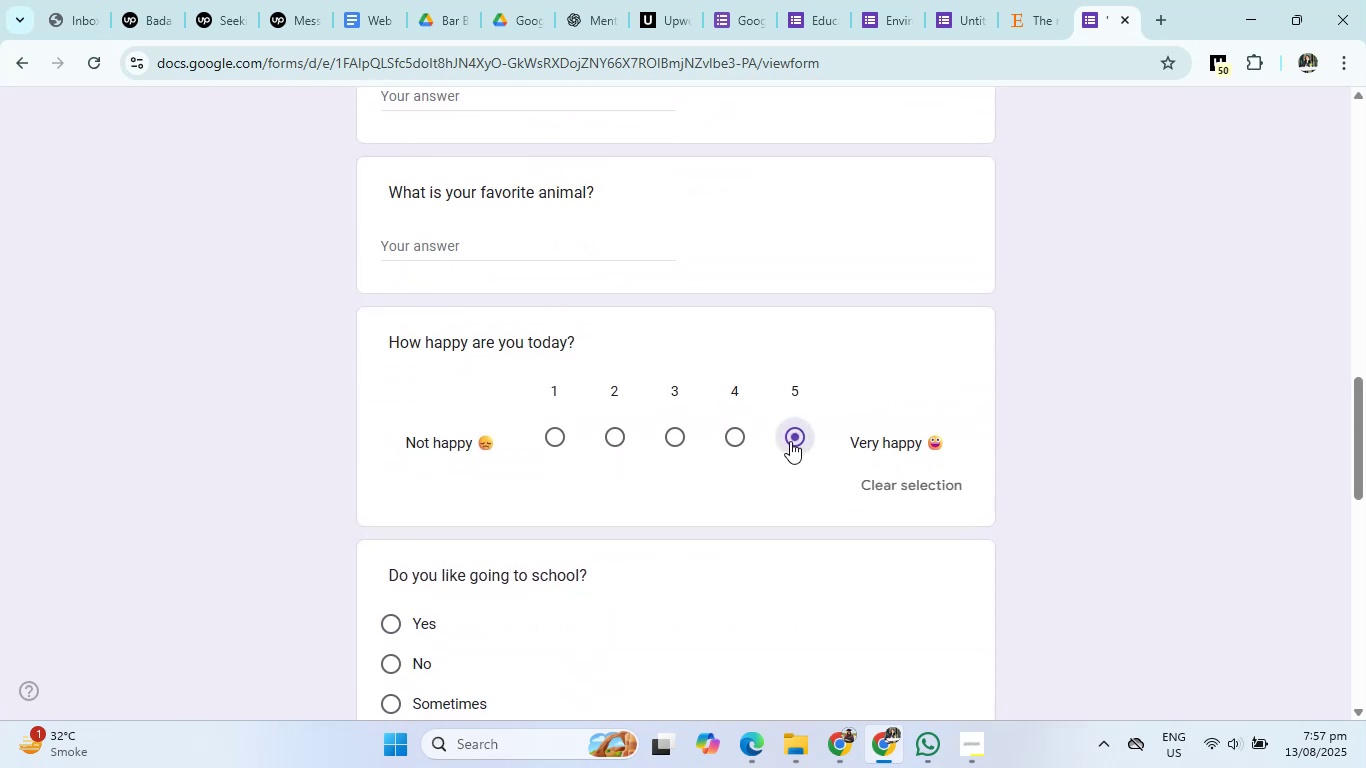 
scroll: coordinate [790, 441], scroll_direction: down, amount: 2.0
 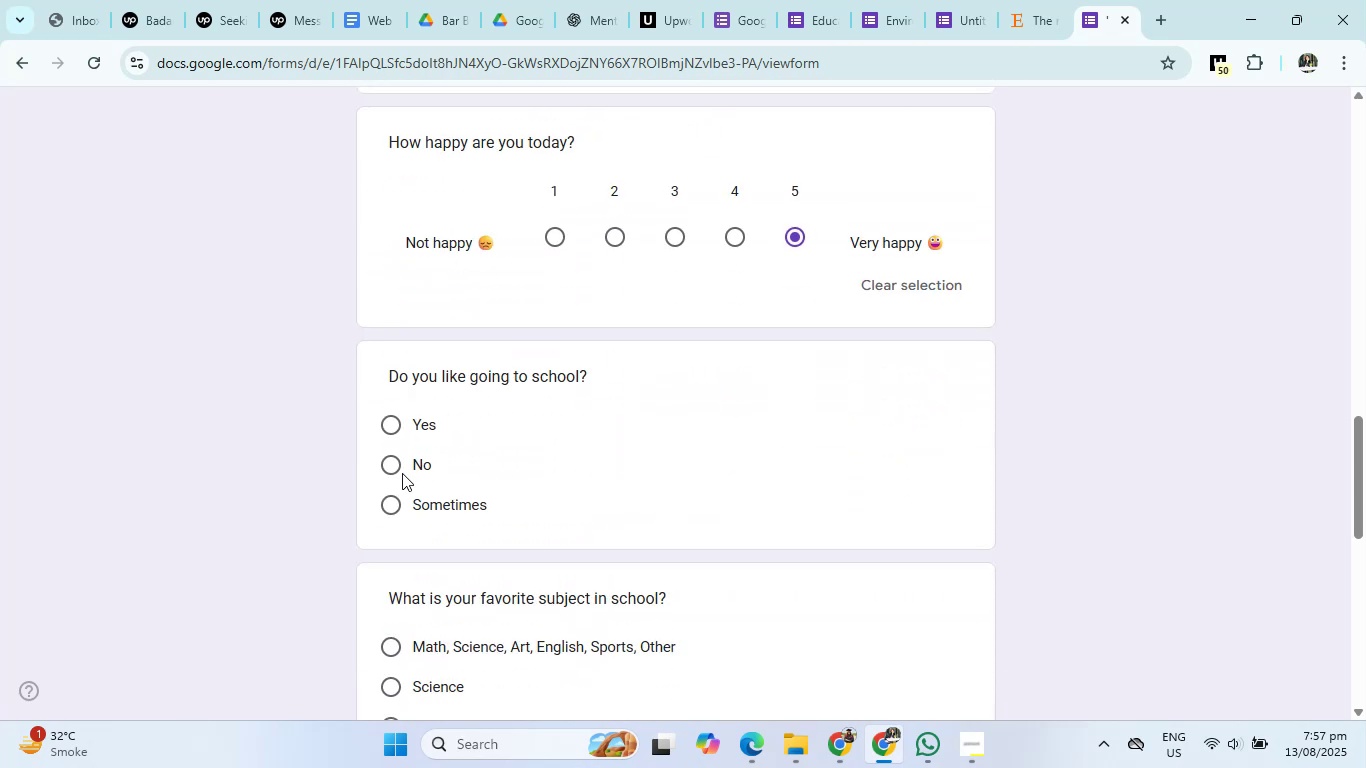 
left_click([394, 470])
 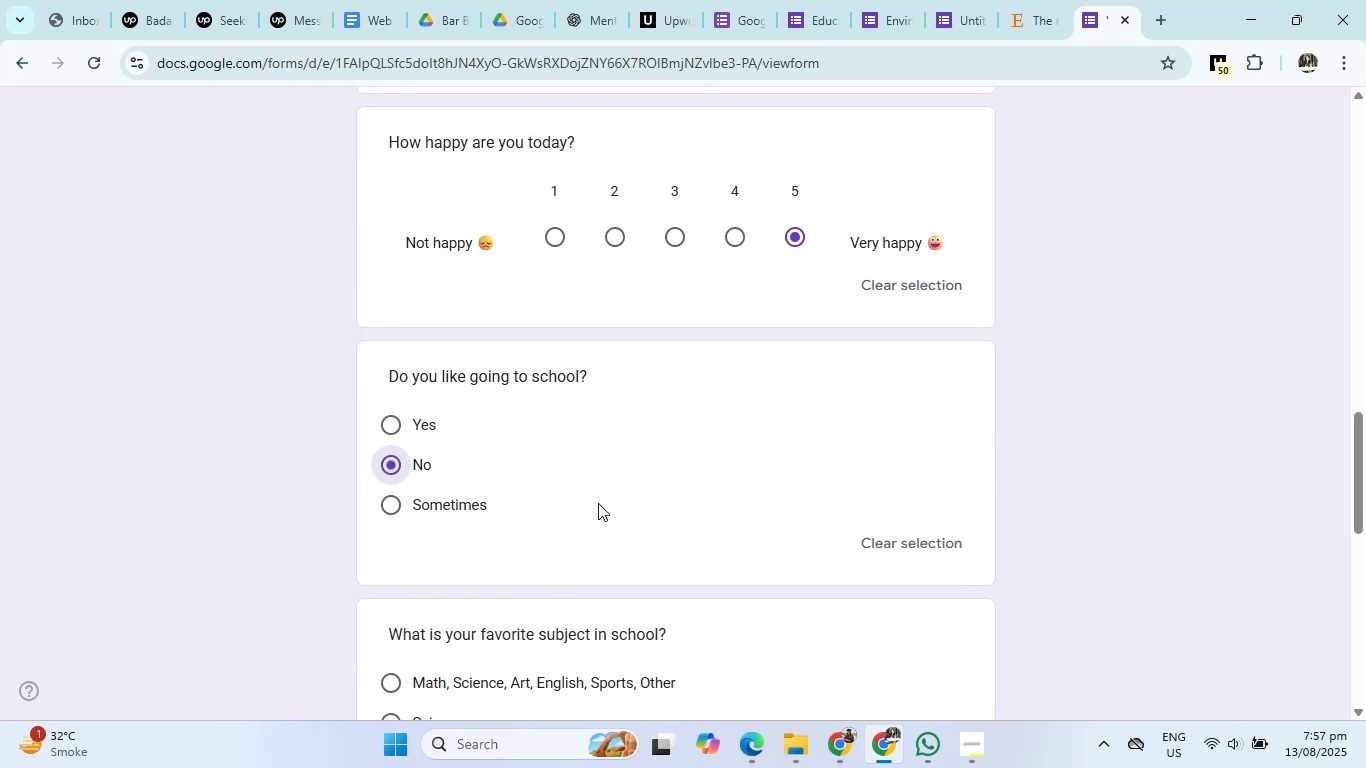 
scroll: coordinate [842, 547], scroll_direction: down, amount: 3.0
 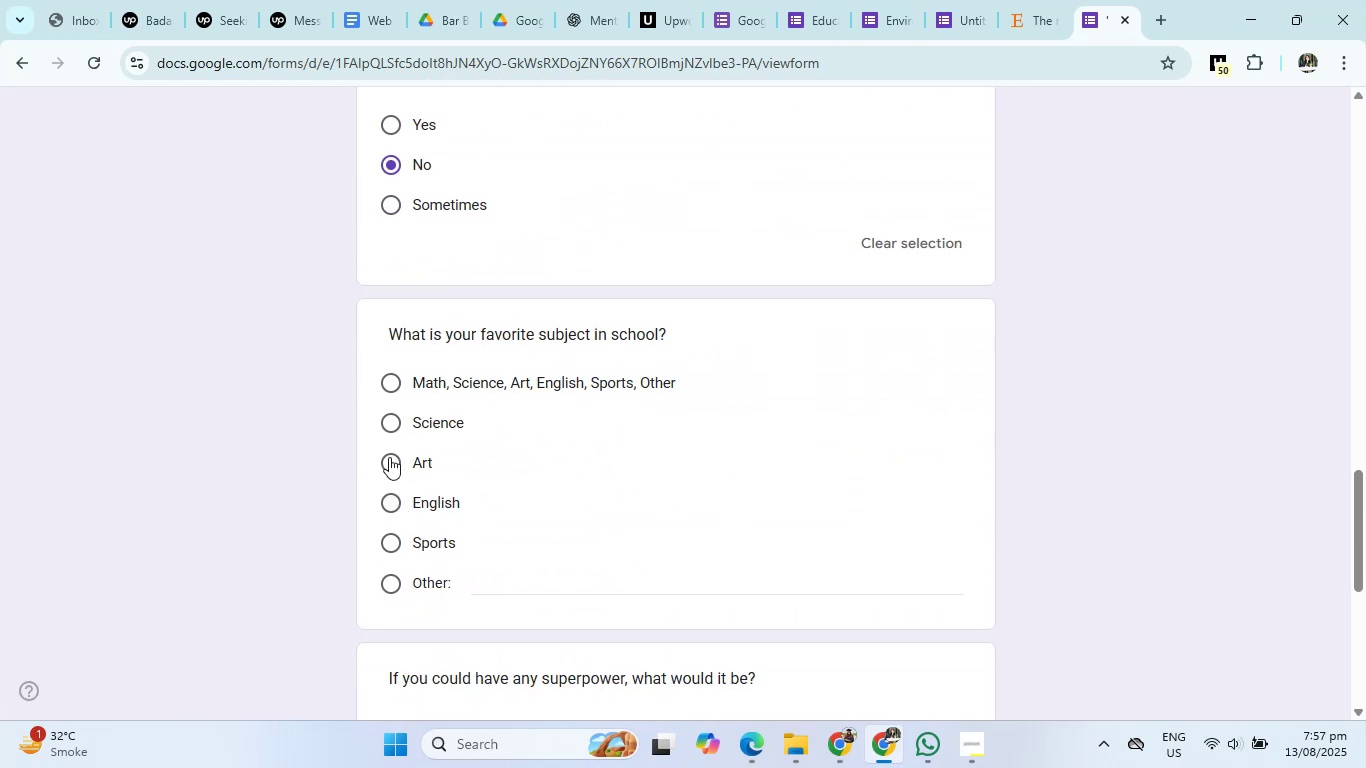 
left_click([389, 429])
 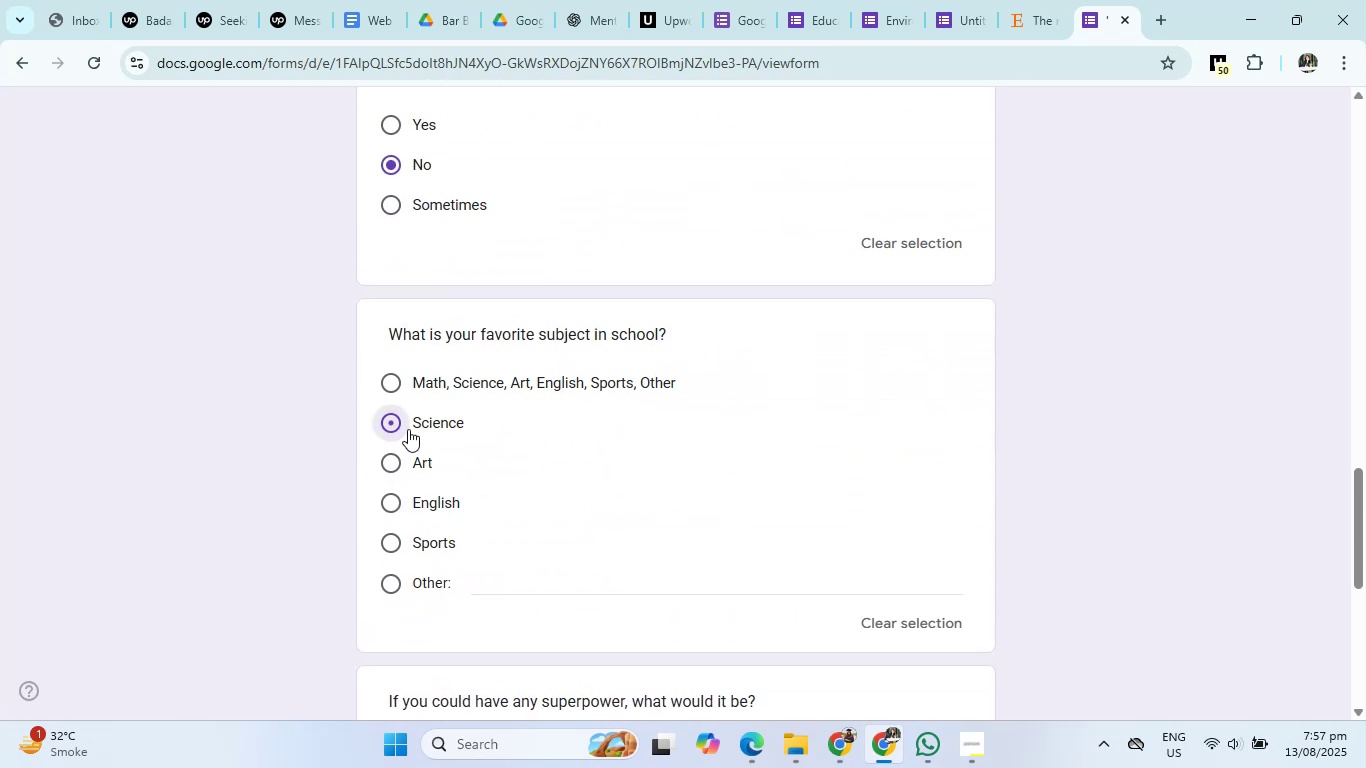 
scroll: coordinate [526, 470], scroll_direction: down, amount: 7.0
 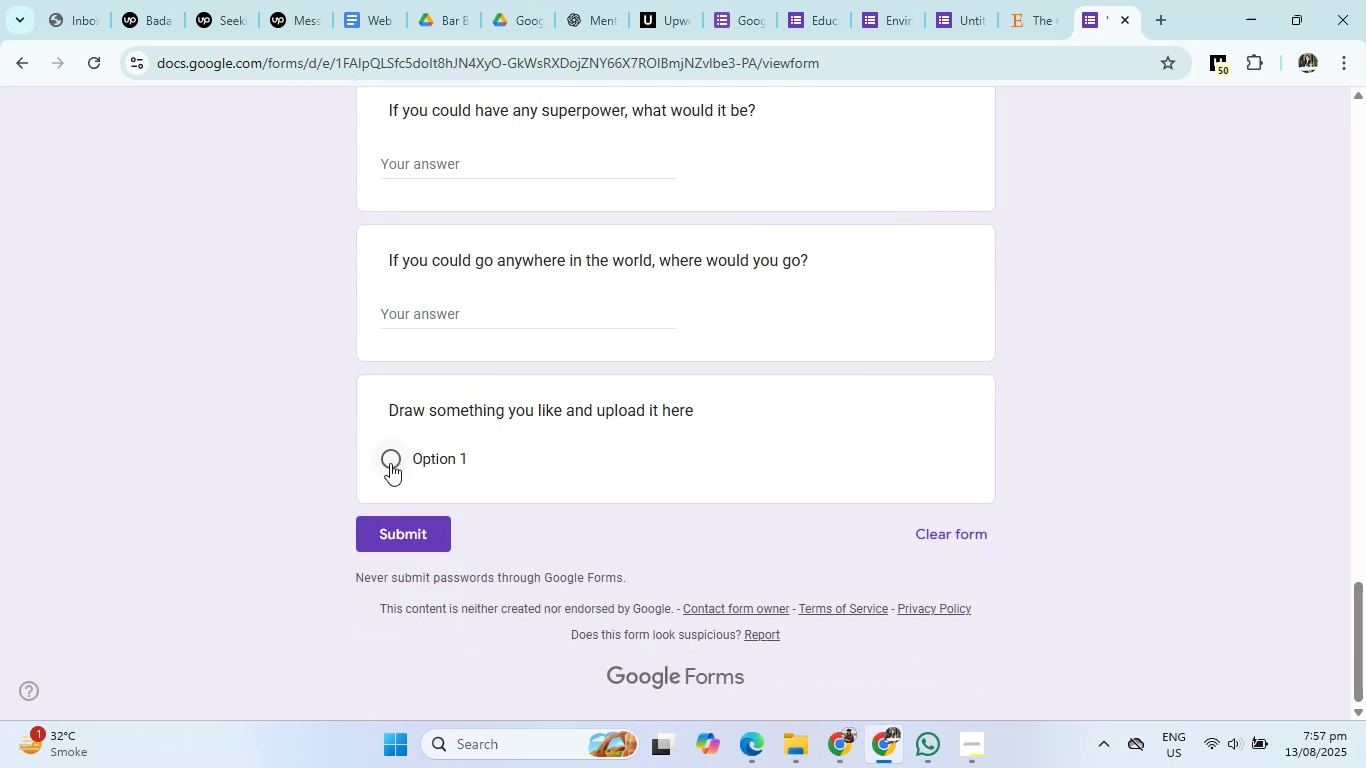 
left_click([390, 463])
 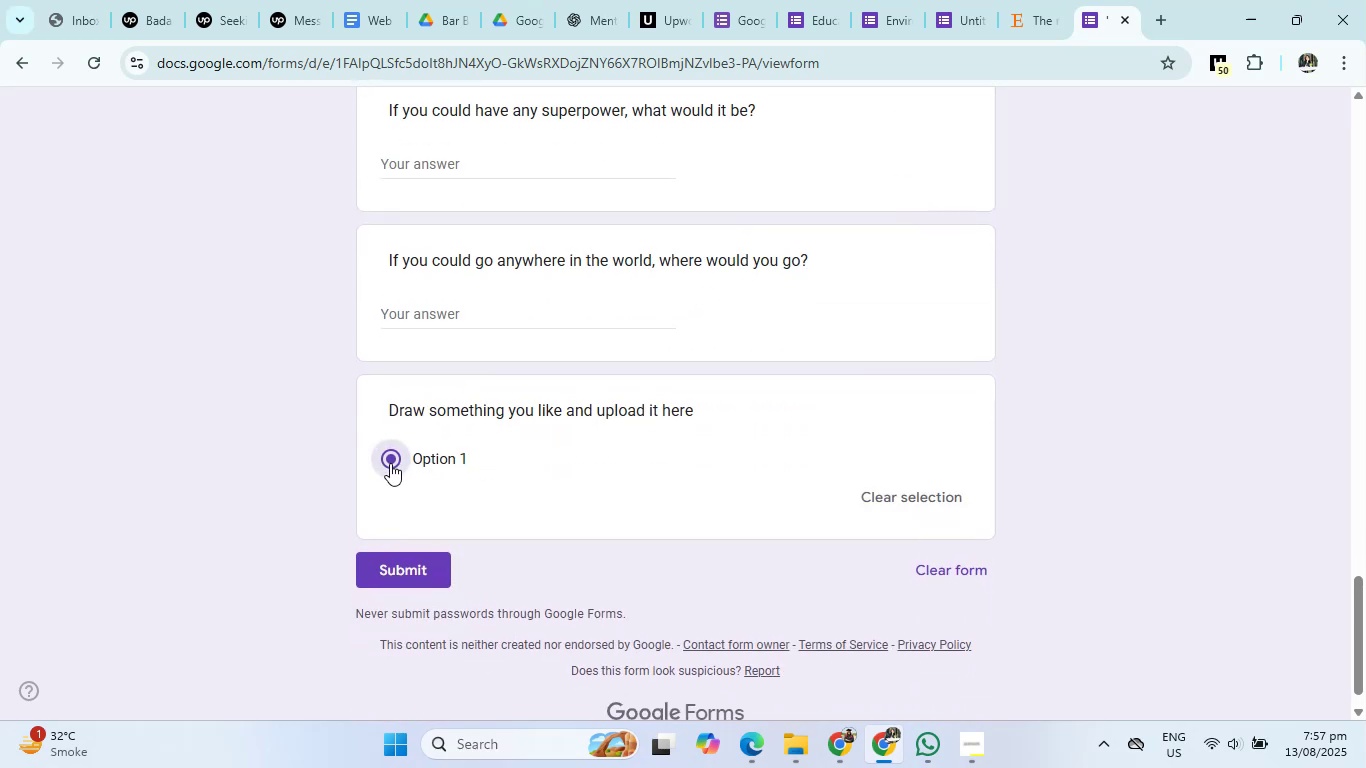 
left_click([390, 463])
 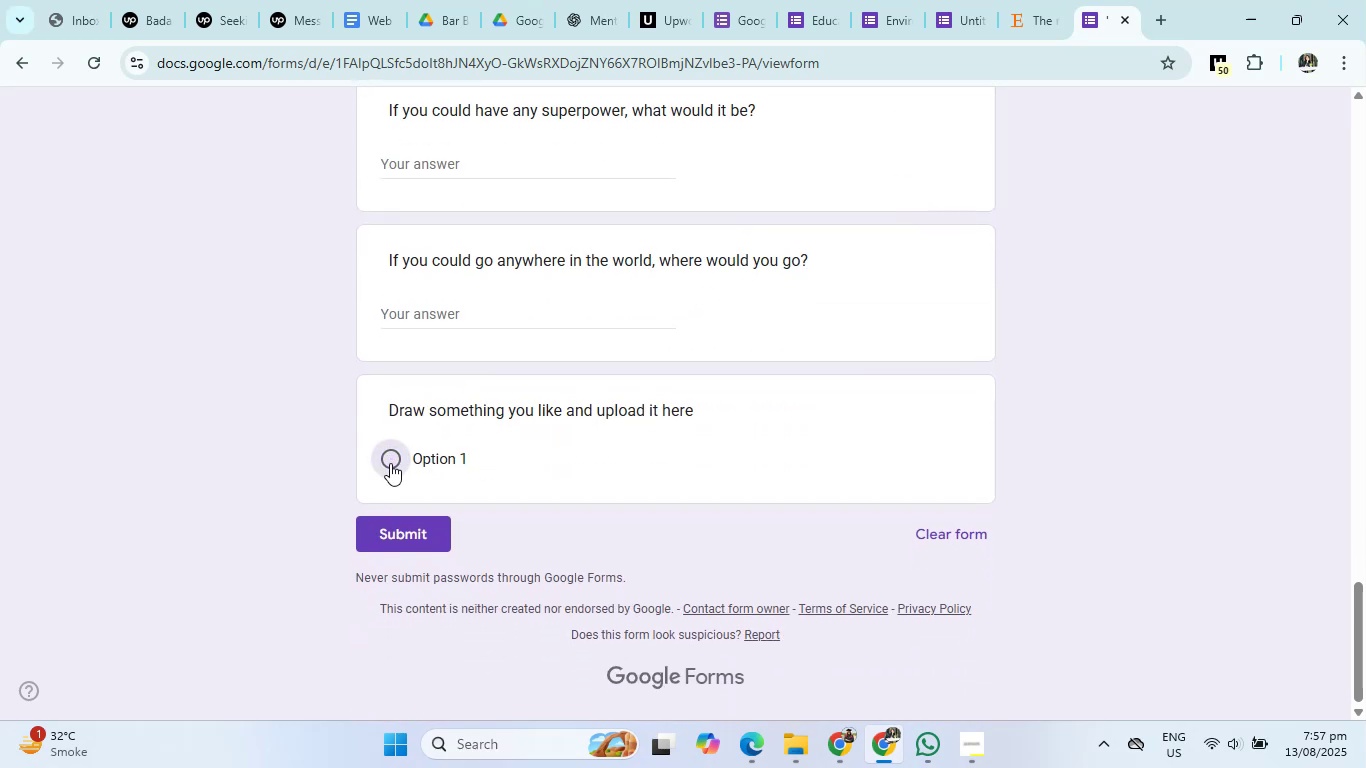 
left_click([390, 463])
 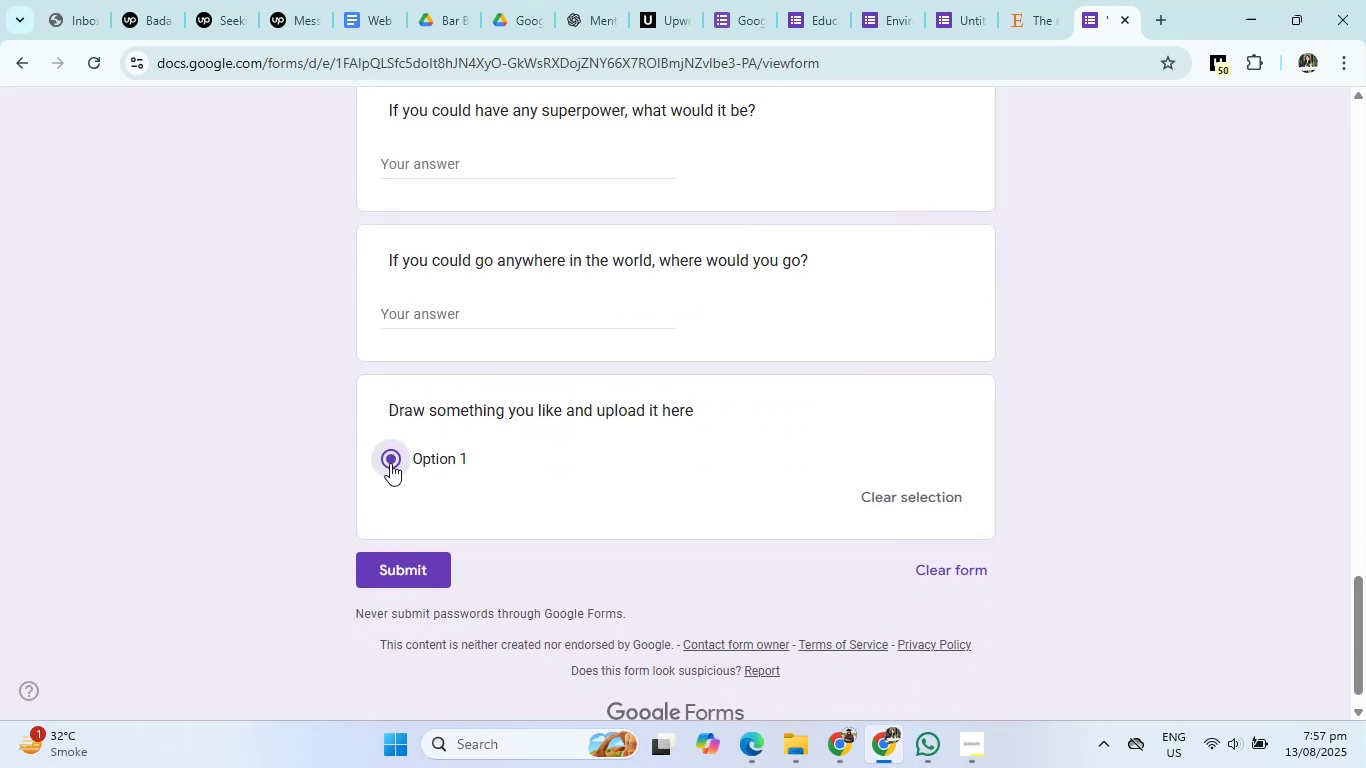 
left_click([390, 463])
 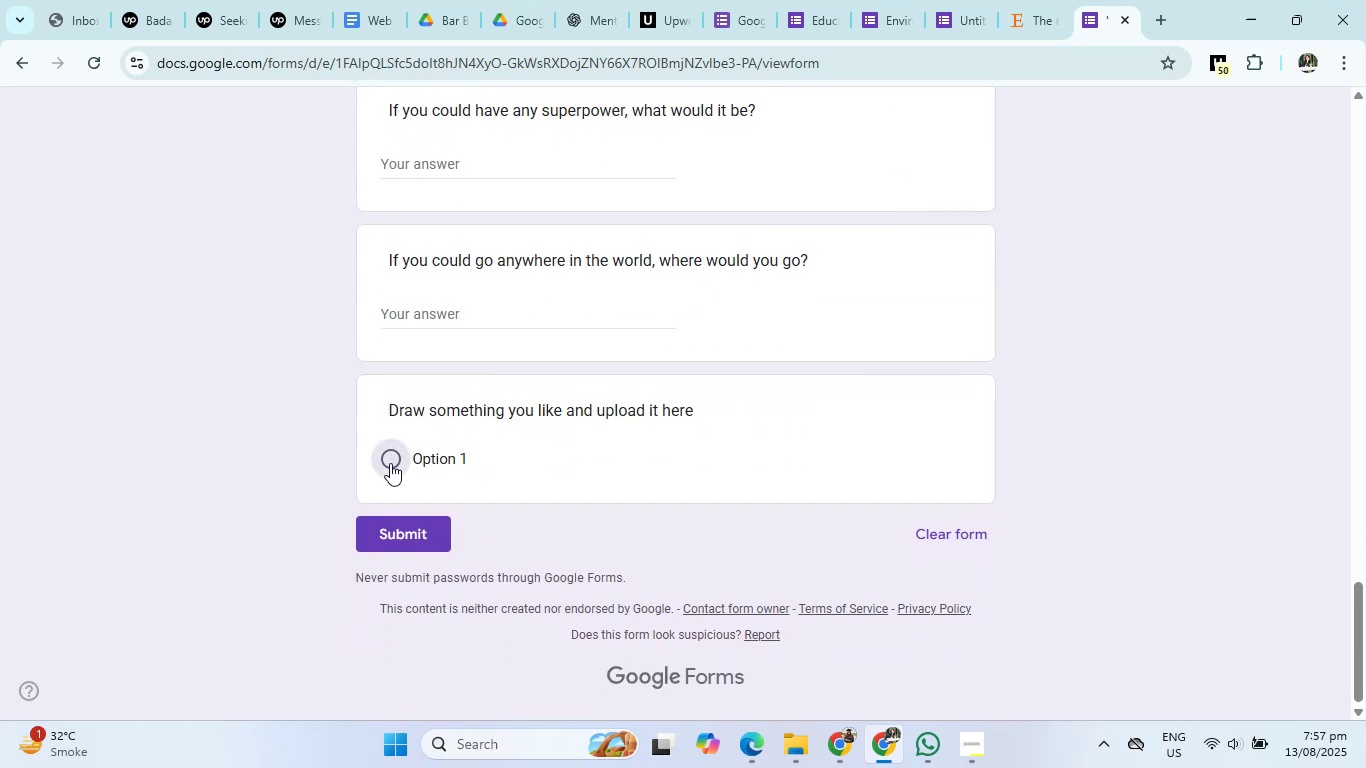 
left_click([390, 463])
 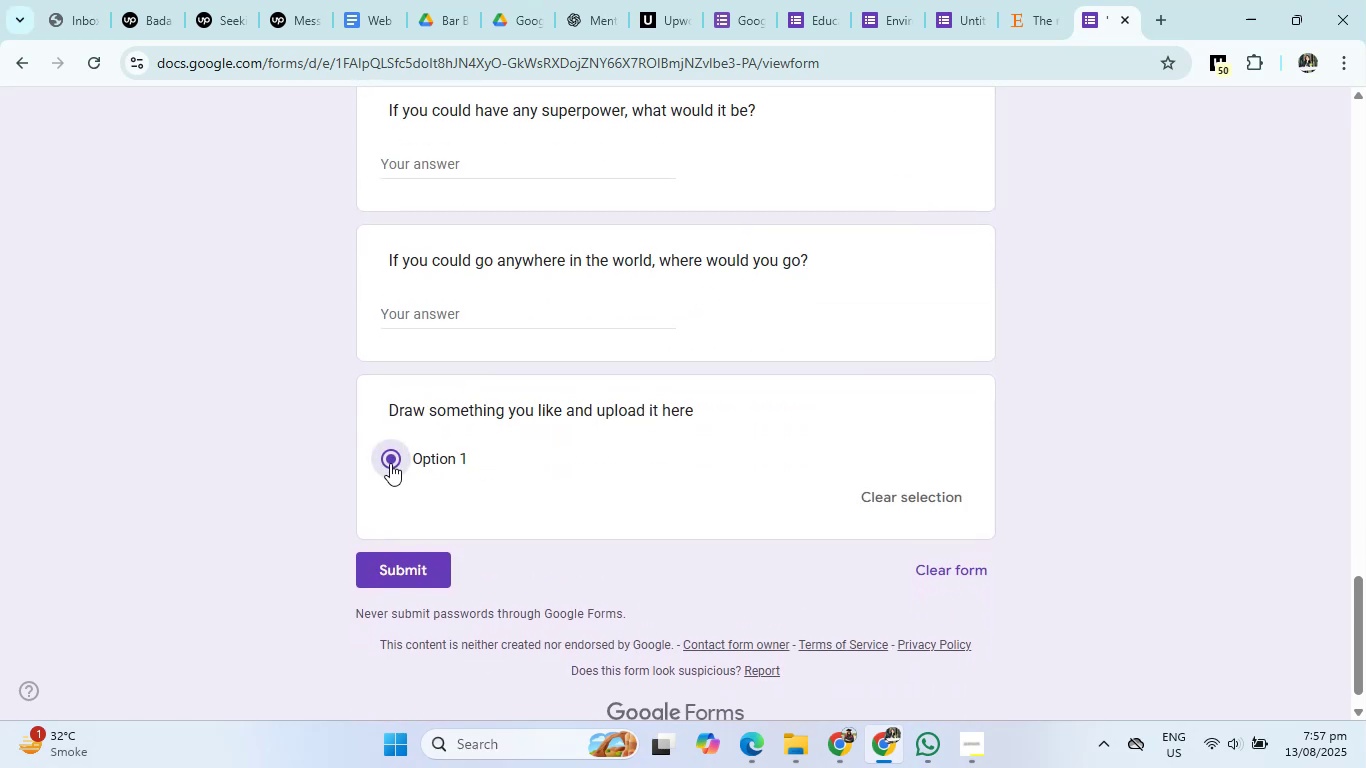 
left_click([390, 463])
 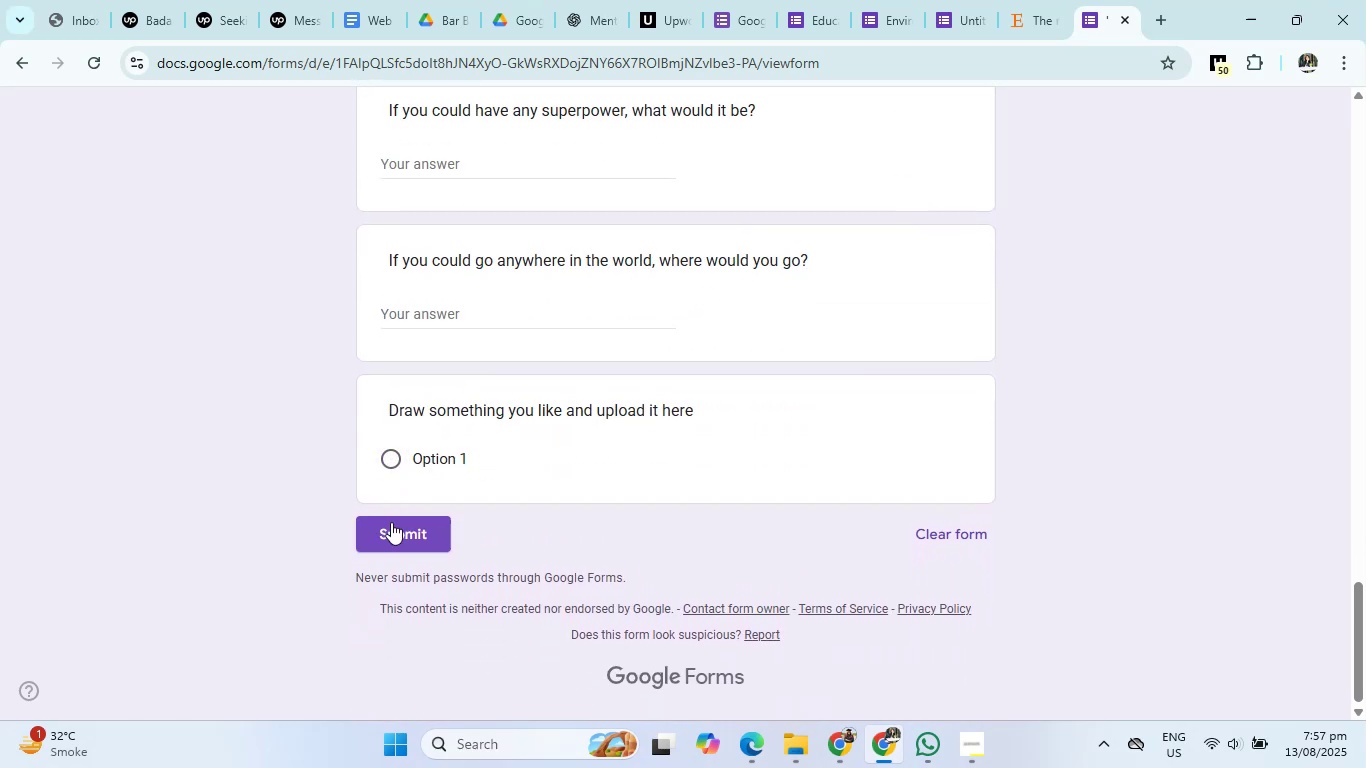 
left_click([390, 530])
 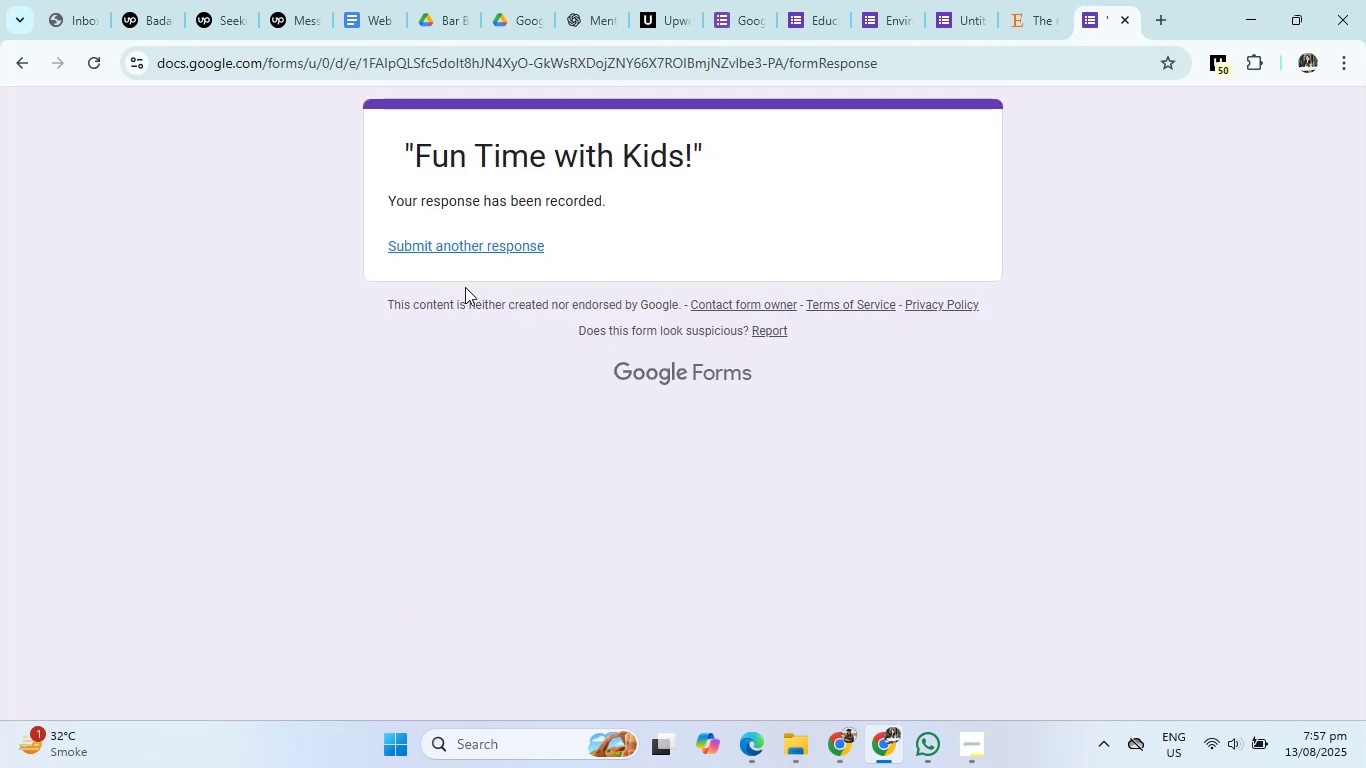 
wait(5.46)
 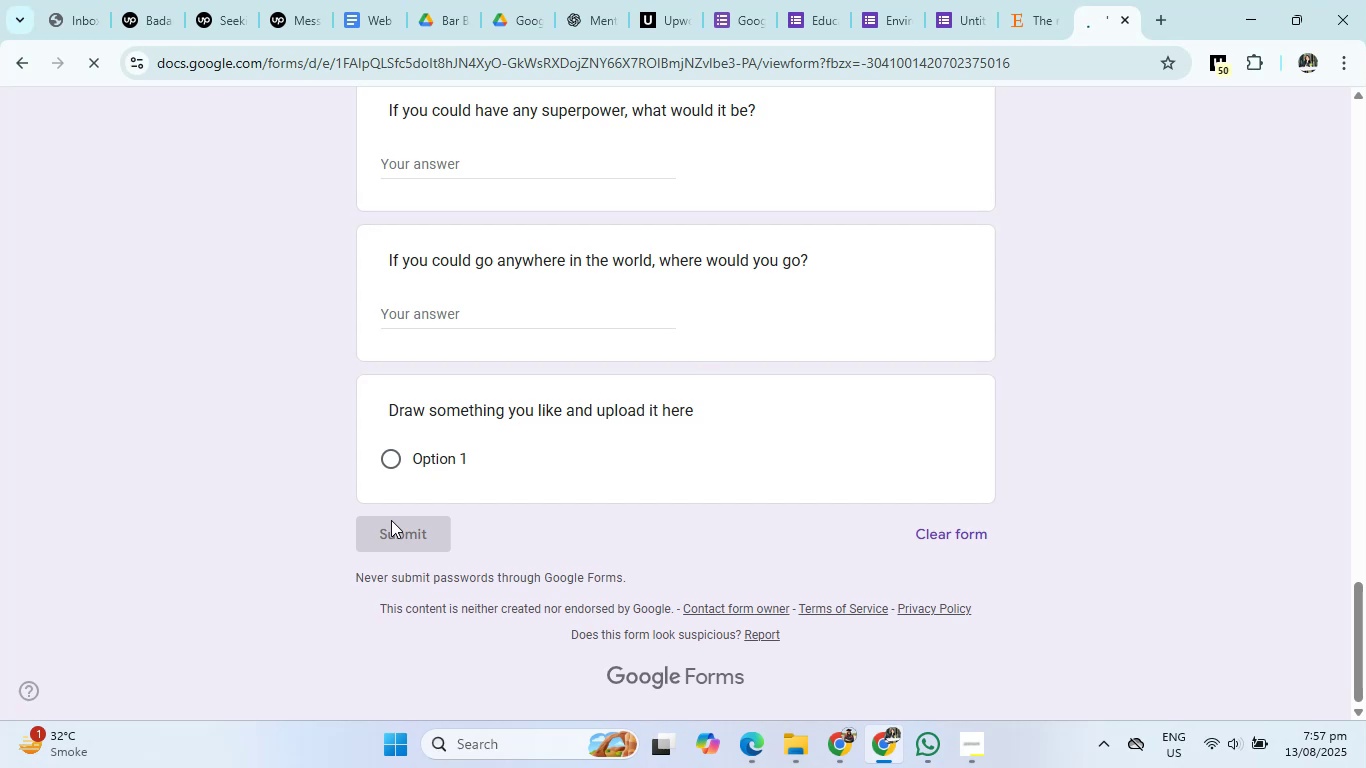 
left_click([848, 740])
 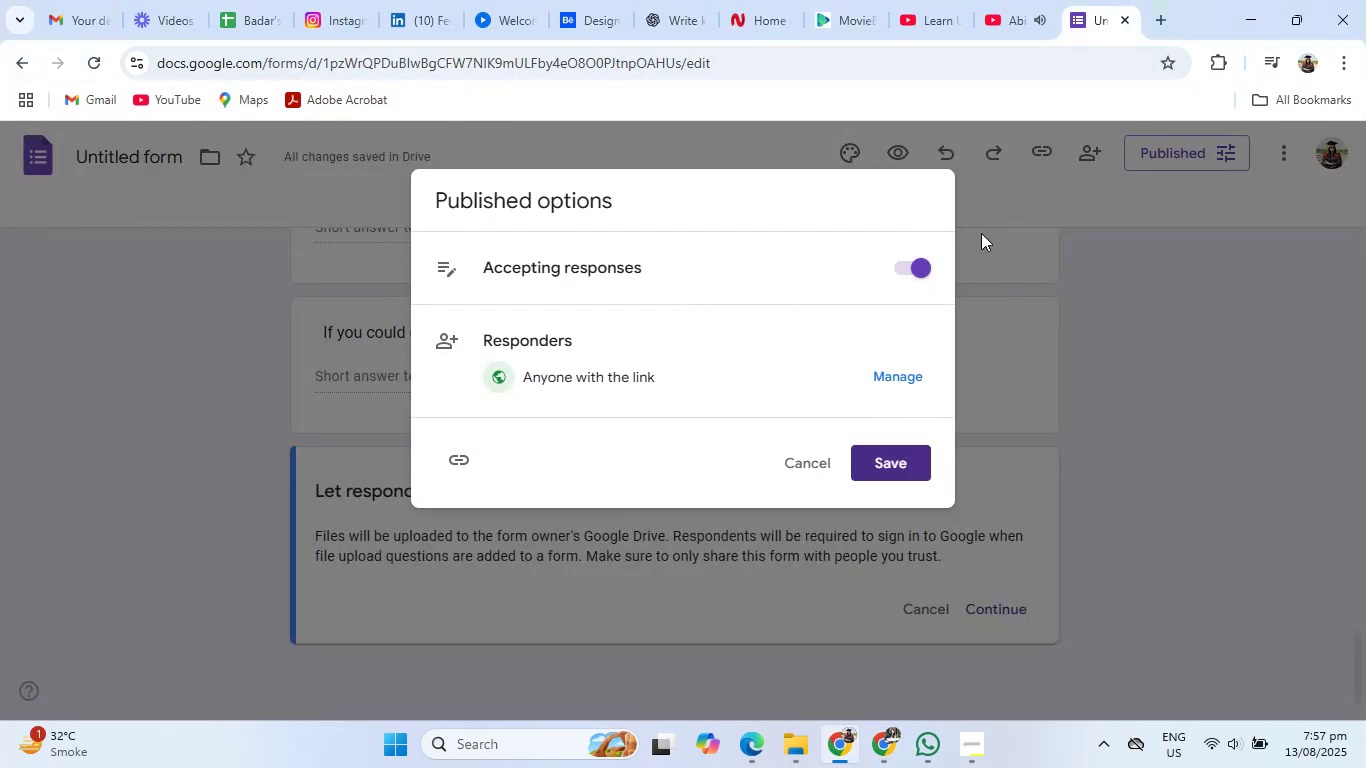 
left_click([1095, 284])
 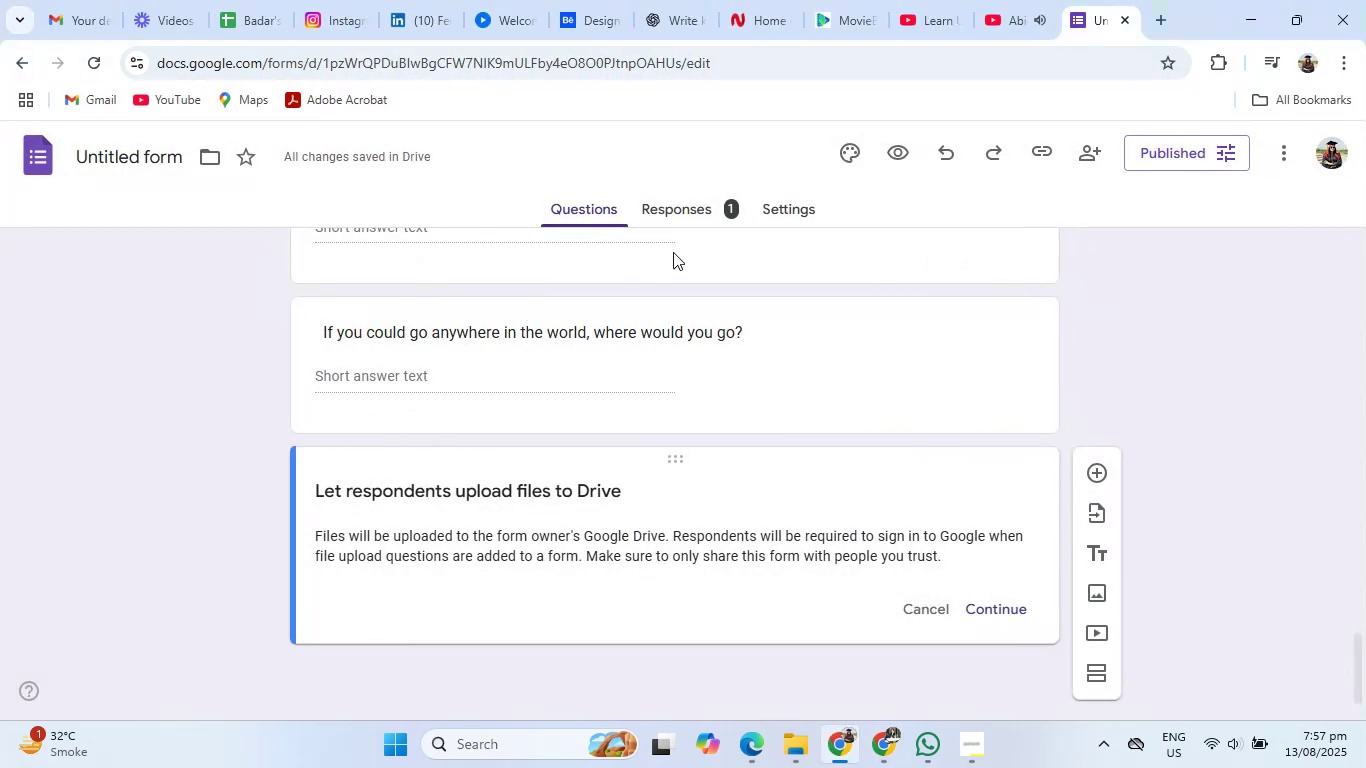 
left_click([668, 203])
 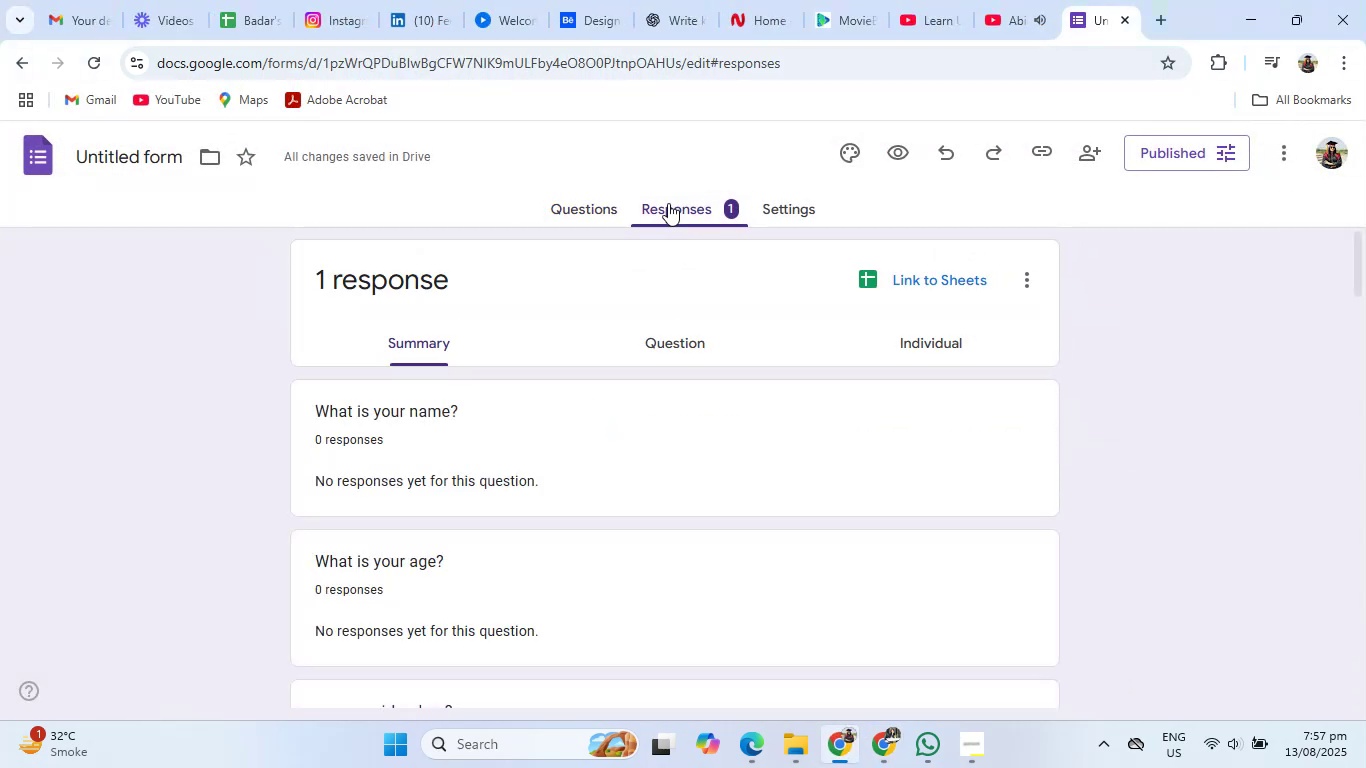 
scroll: coordinate [577, 582], scroll_direction: down, amount: 14.0
 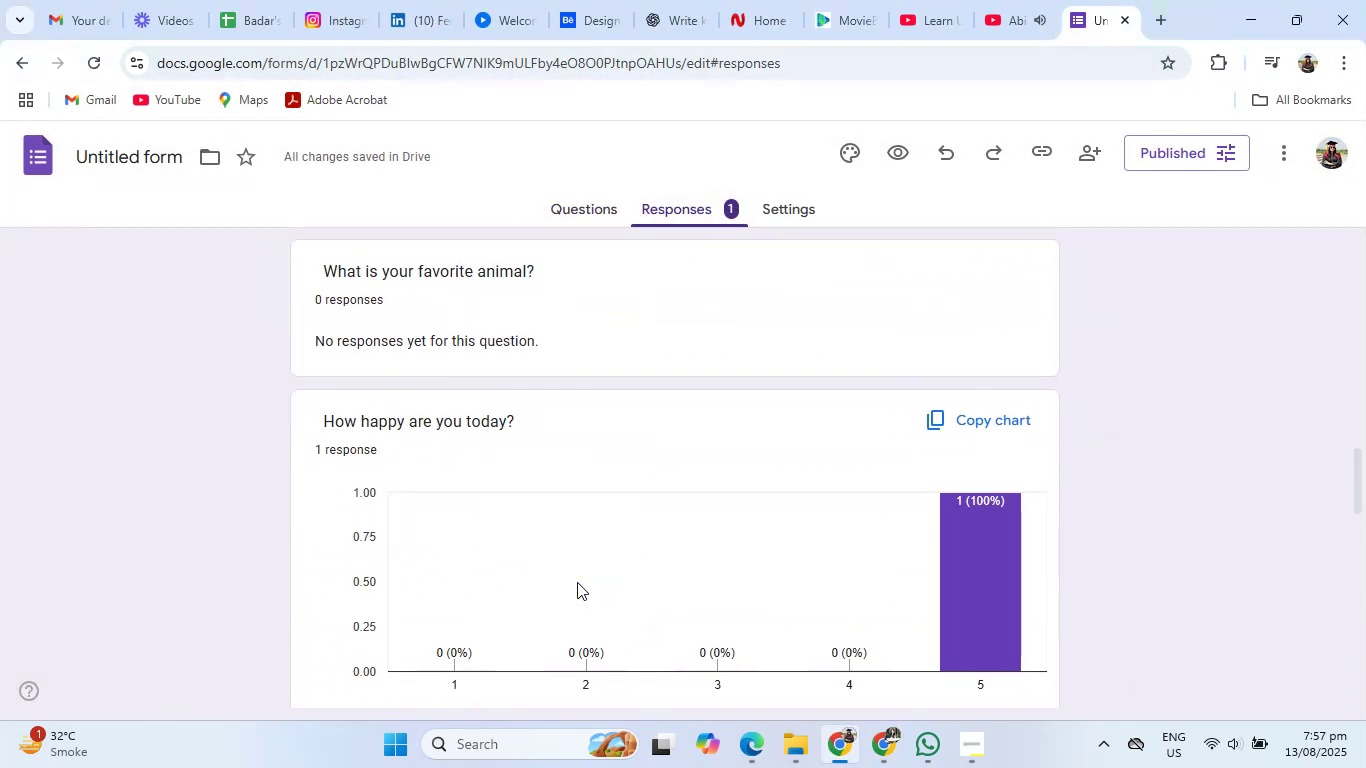 
scroll: coordinate [577, 582], scroll_direction: up, amount: 25.0
 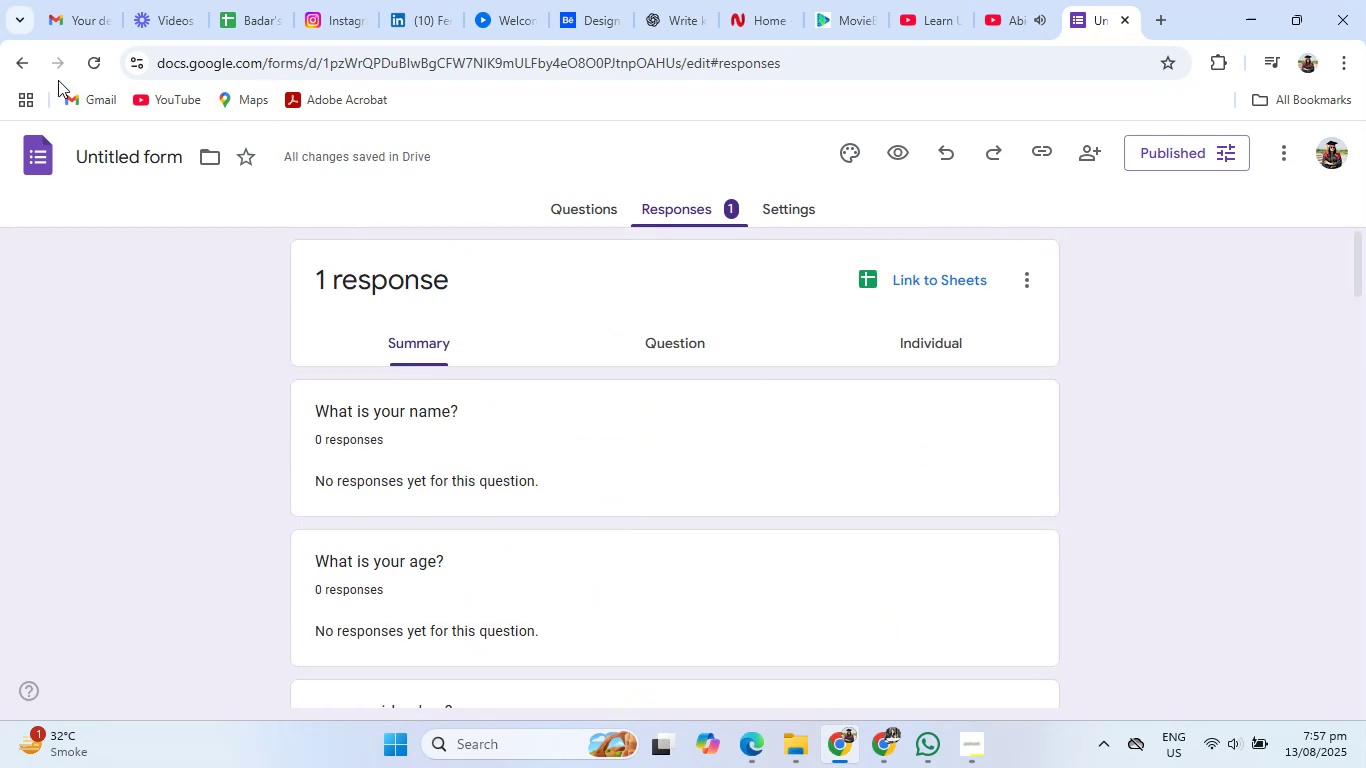 
left_click([9, 64])
 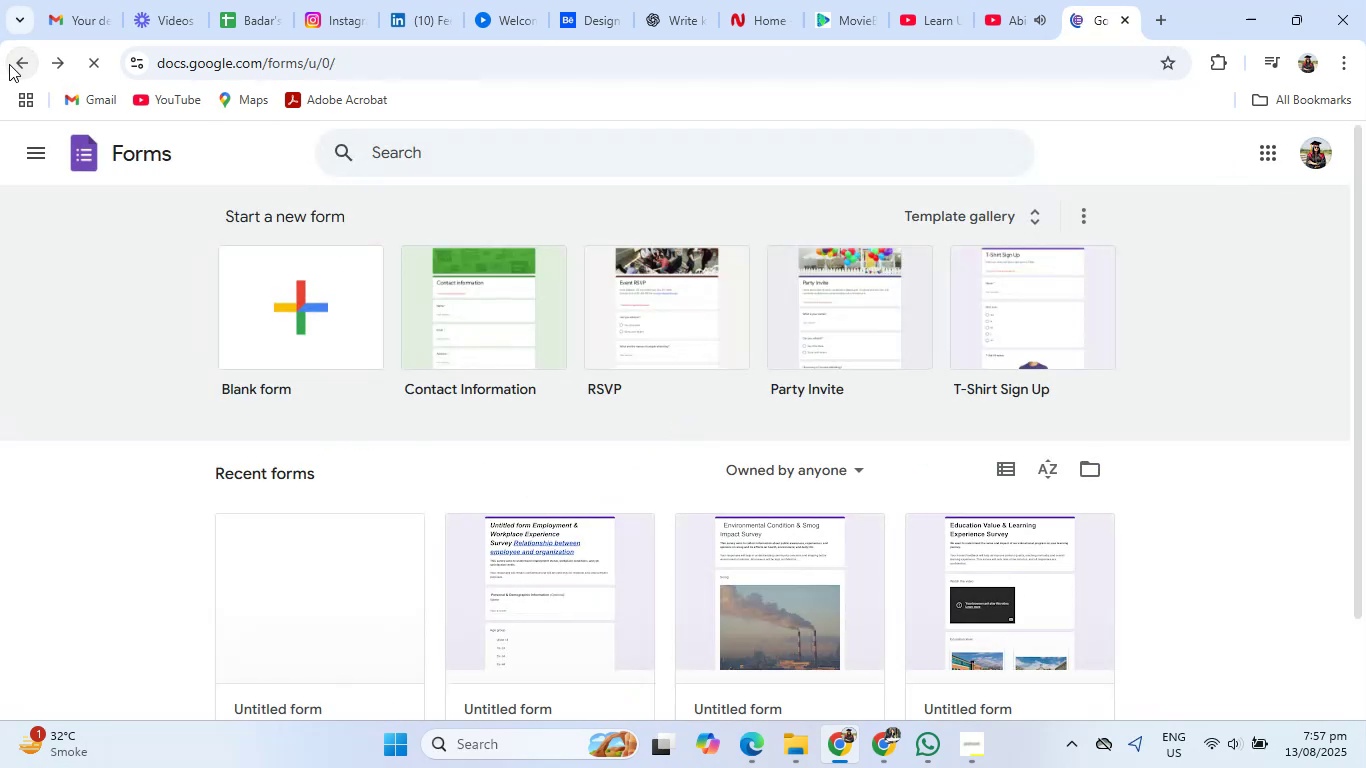 
left_click([263, 289])
 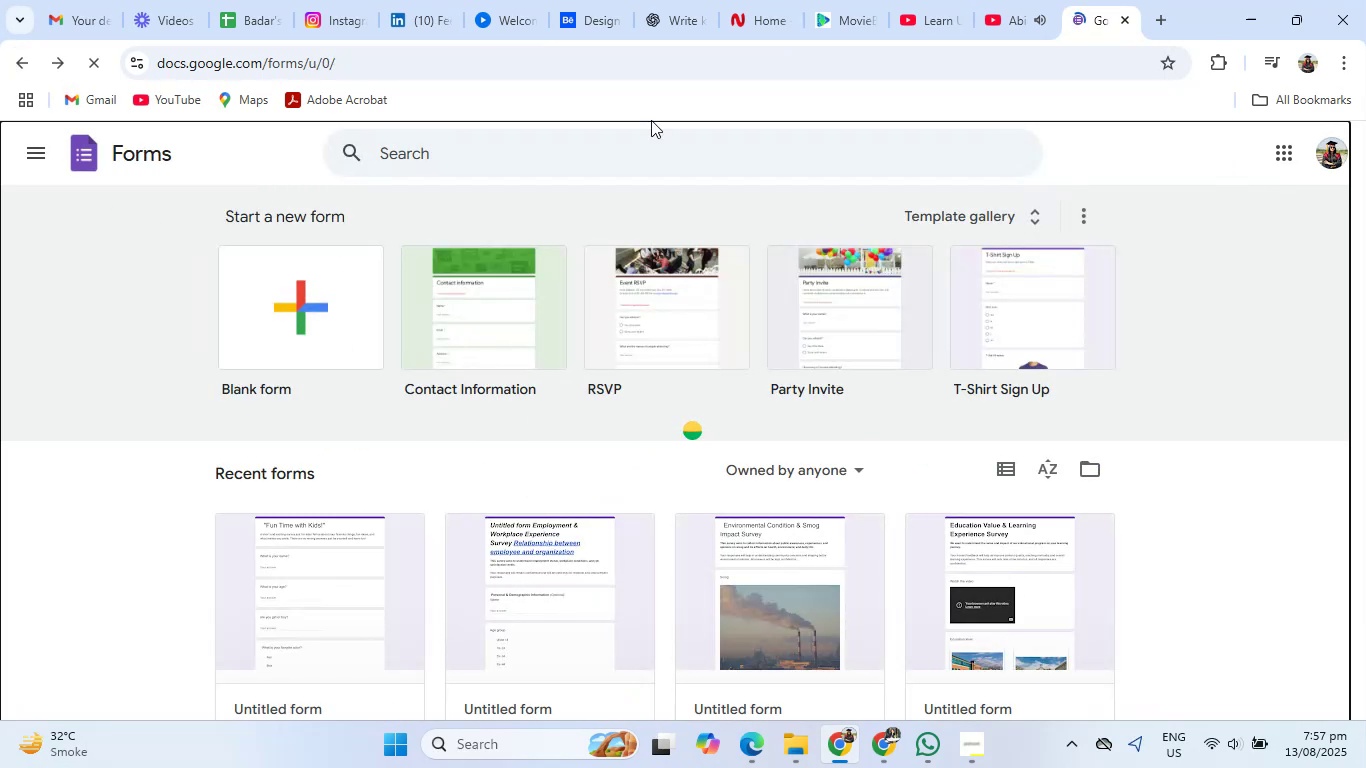 
left_click([657, 0])
 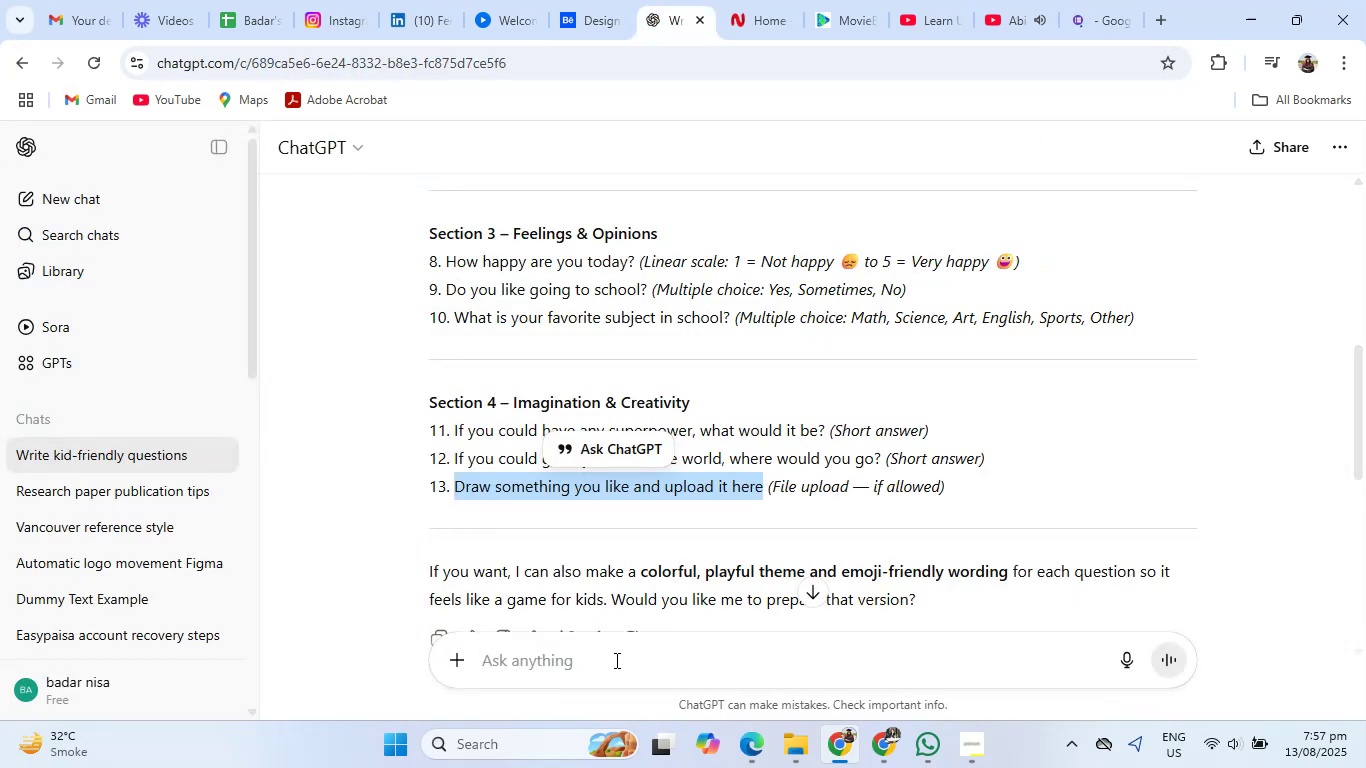 
left_click([615, 660])
 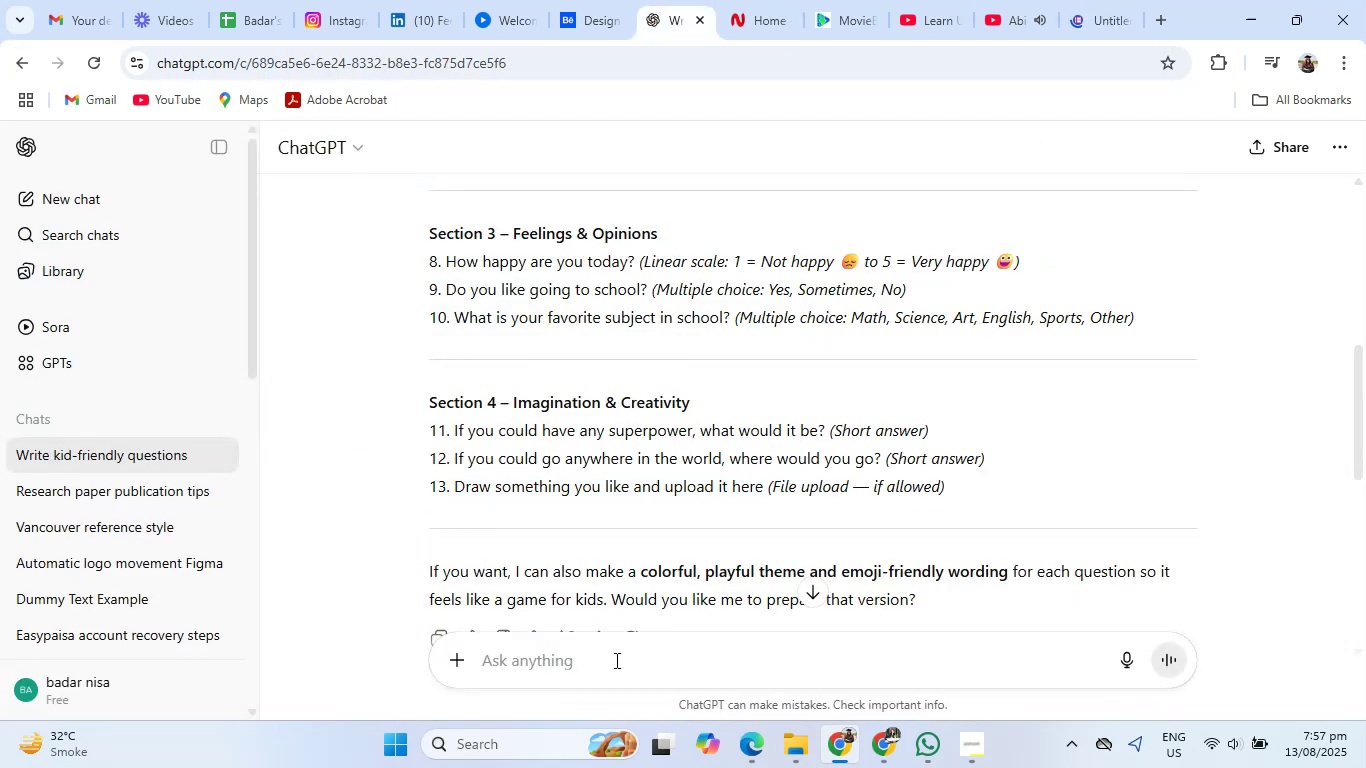 
type(suggest any other topic and it's questions)
 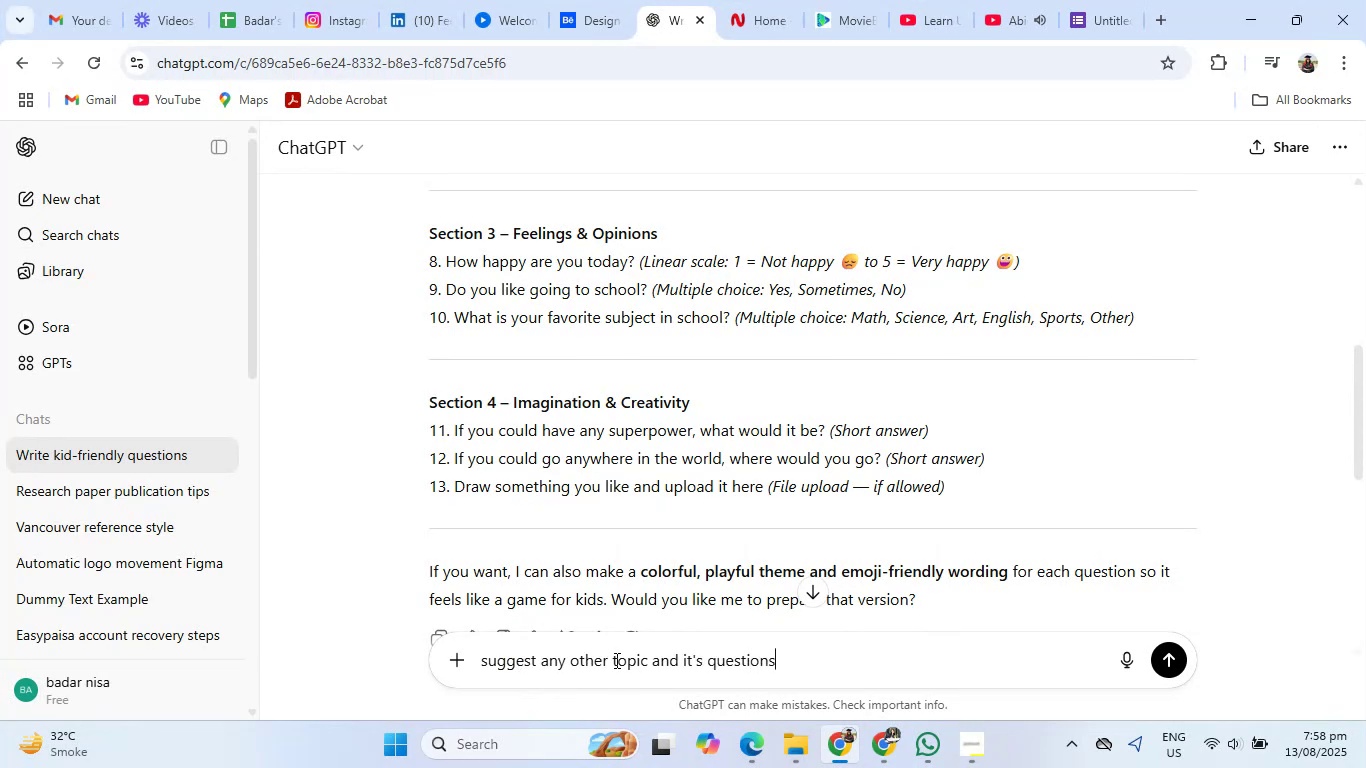 
key(Enter)
 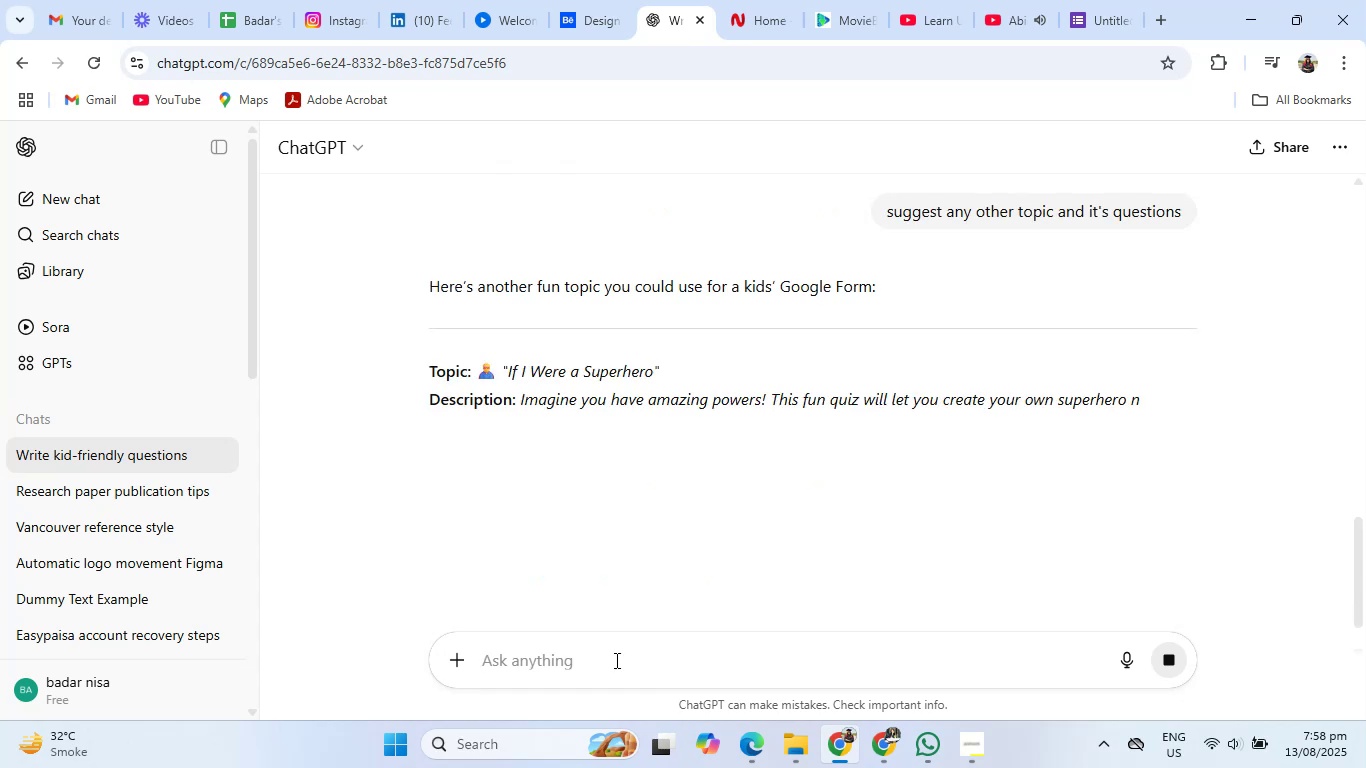 
wait(9.31)
 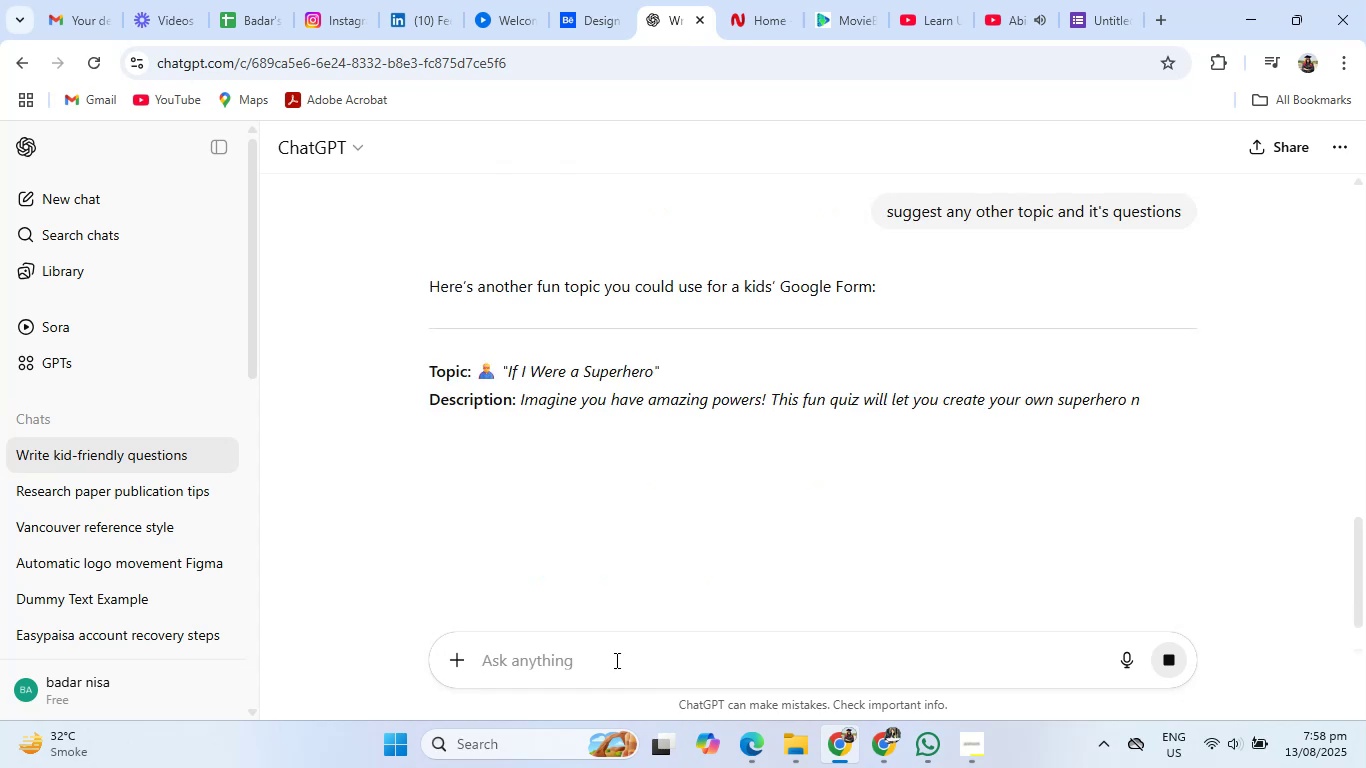 
scroll: coordinate [693, 511], scroll_direction: down, amount: 15.0
 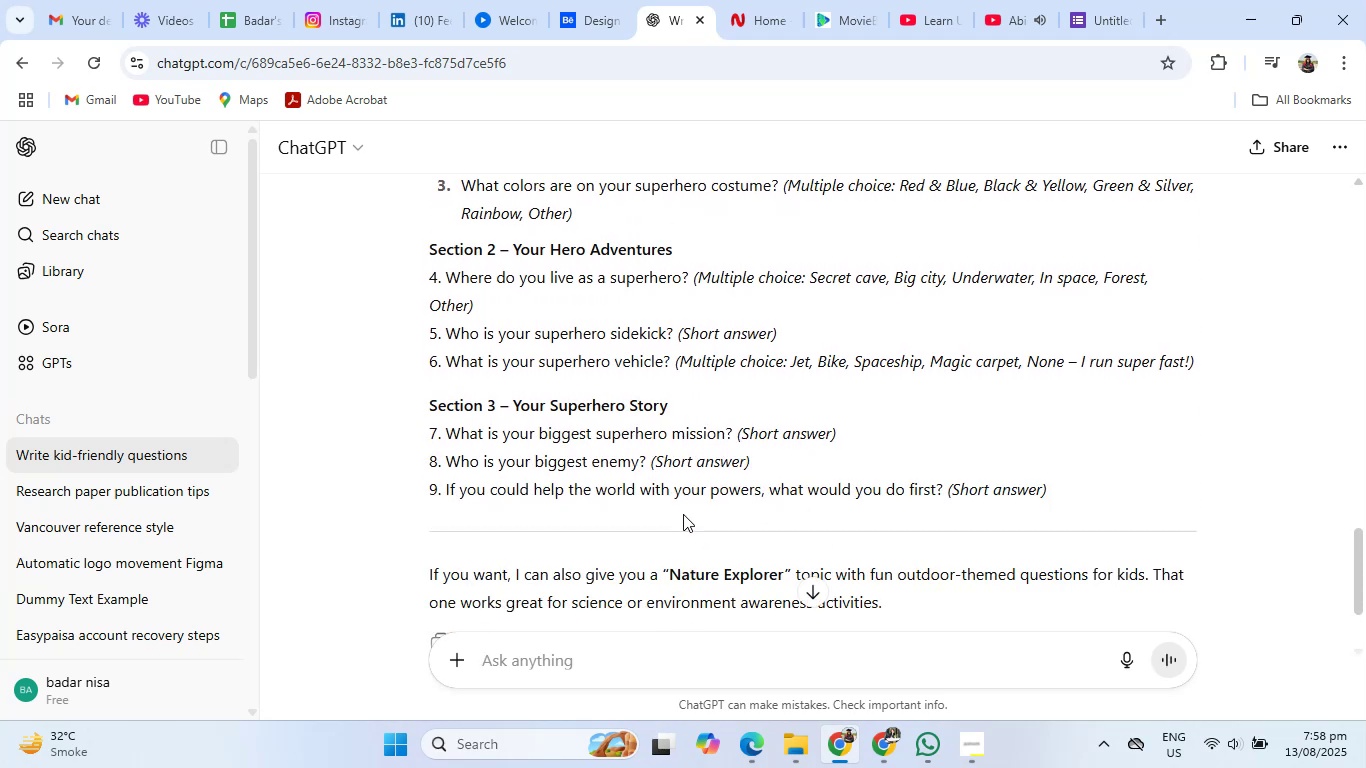 
wait(5.21)
 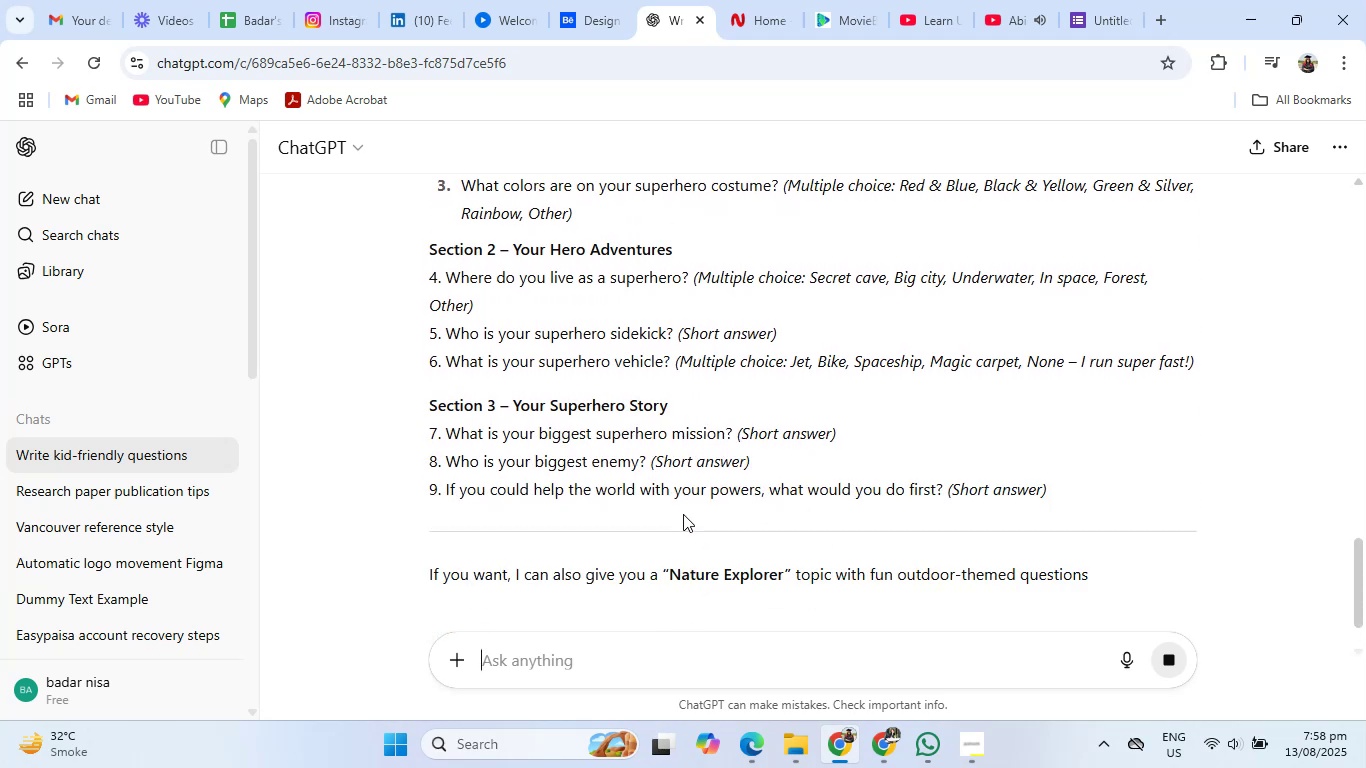 
scroll: coordinate [683, 514], scroll_direction: down, amount: 2.0
 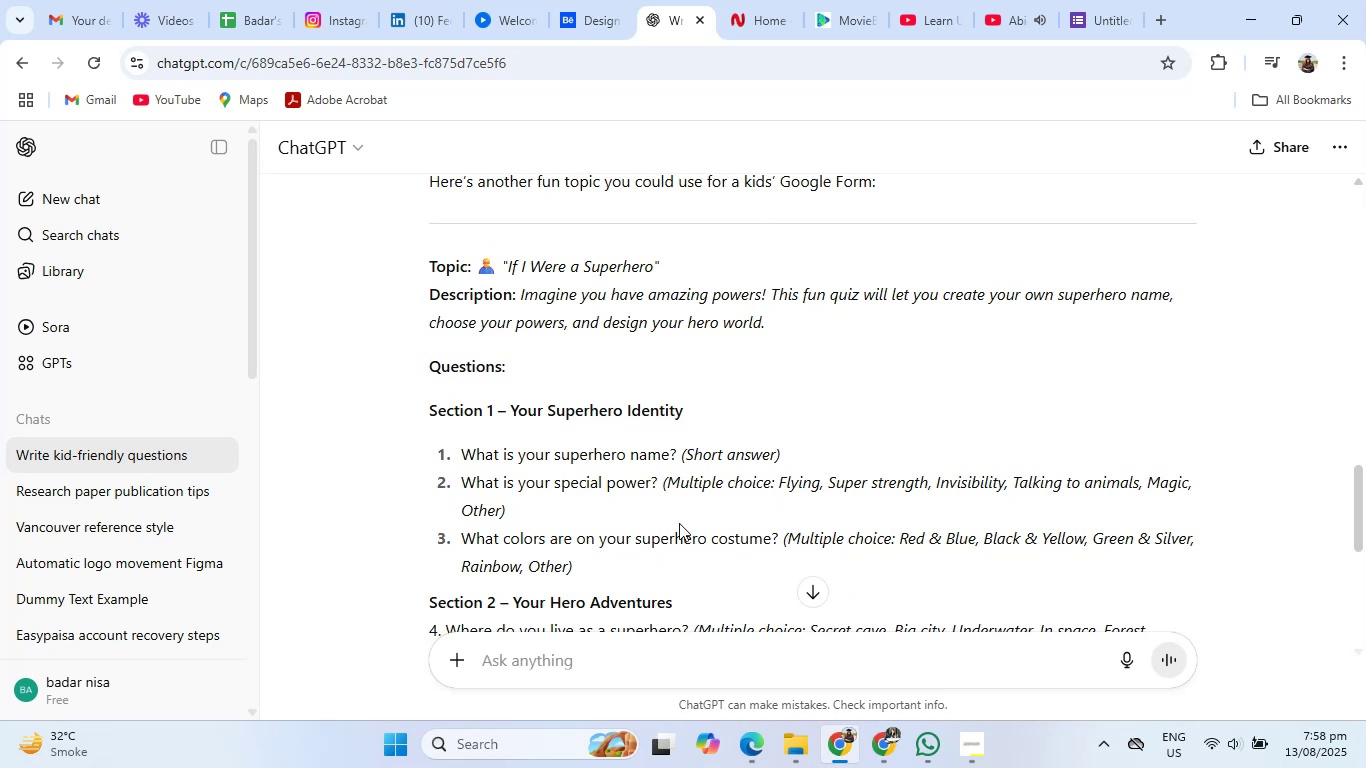 
wait(13.32)
 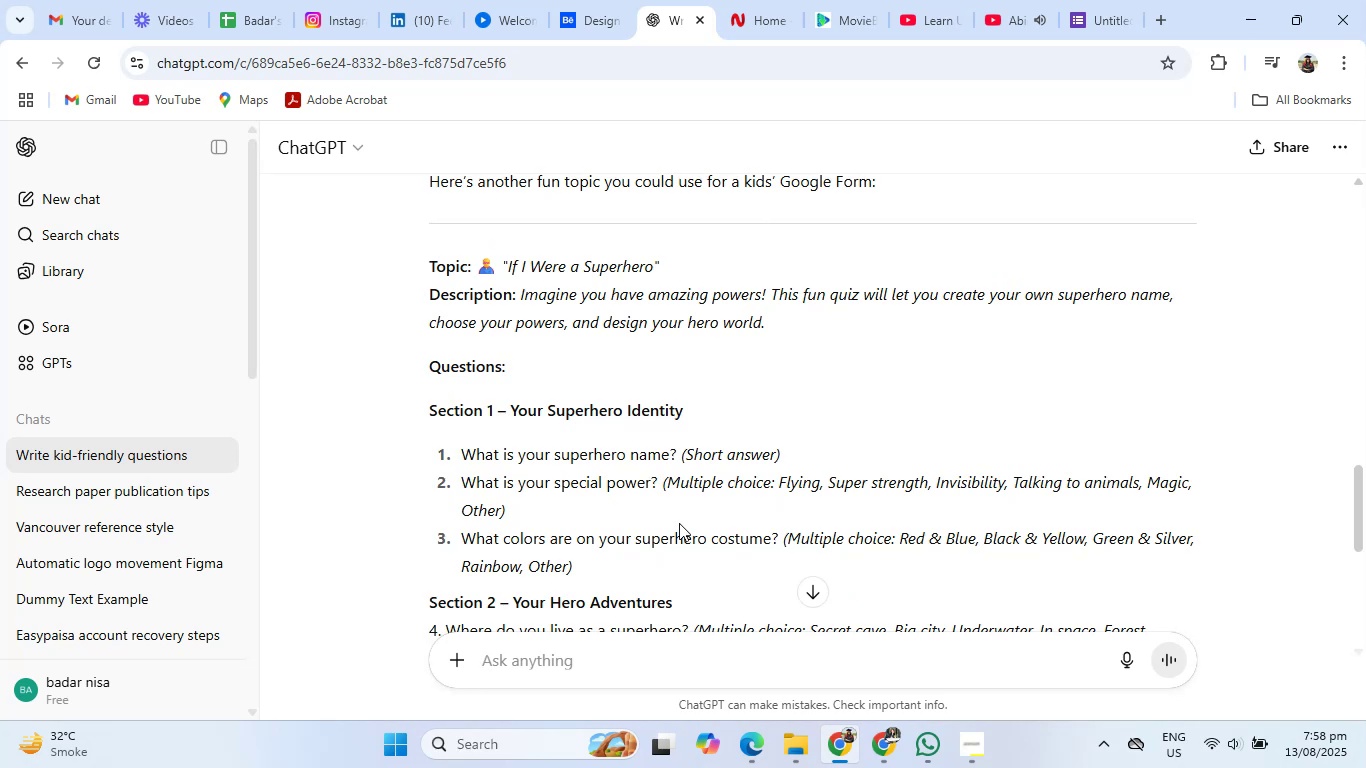 
left_click_drag(start_coordinate=[460, 450], to_coordinate=[675, 457])
 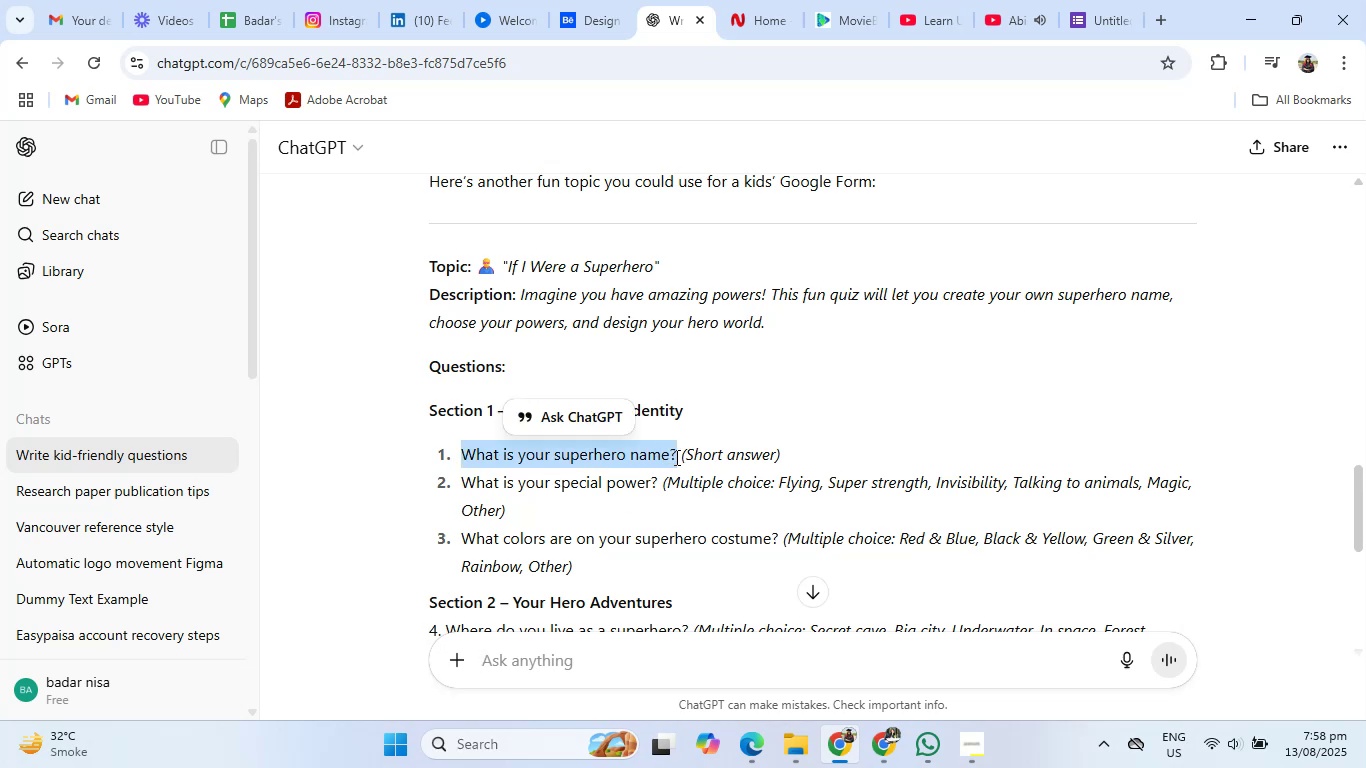 
key(Control+C)
 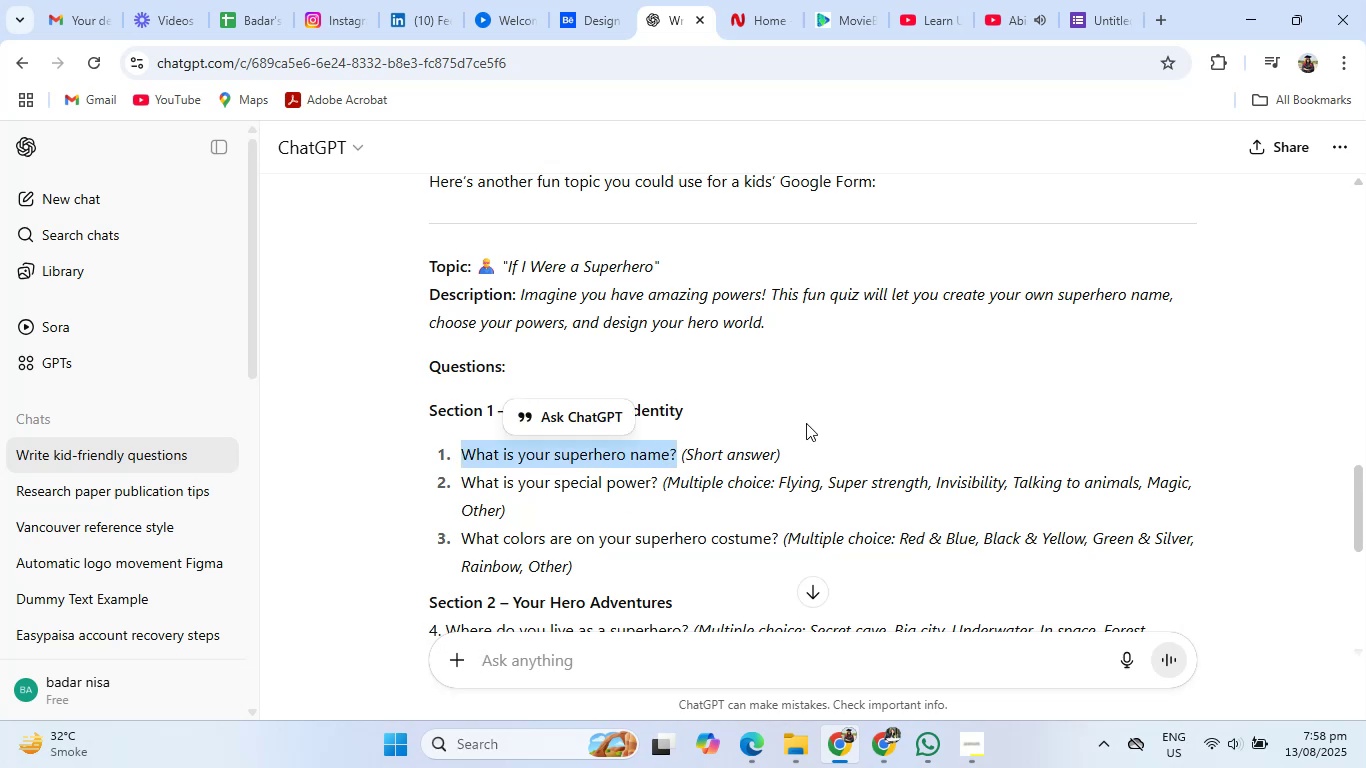 
left_click([807, 424])
 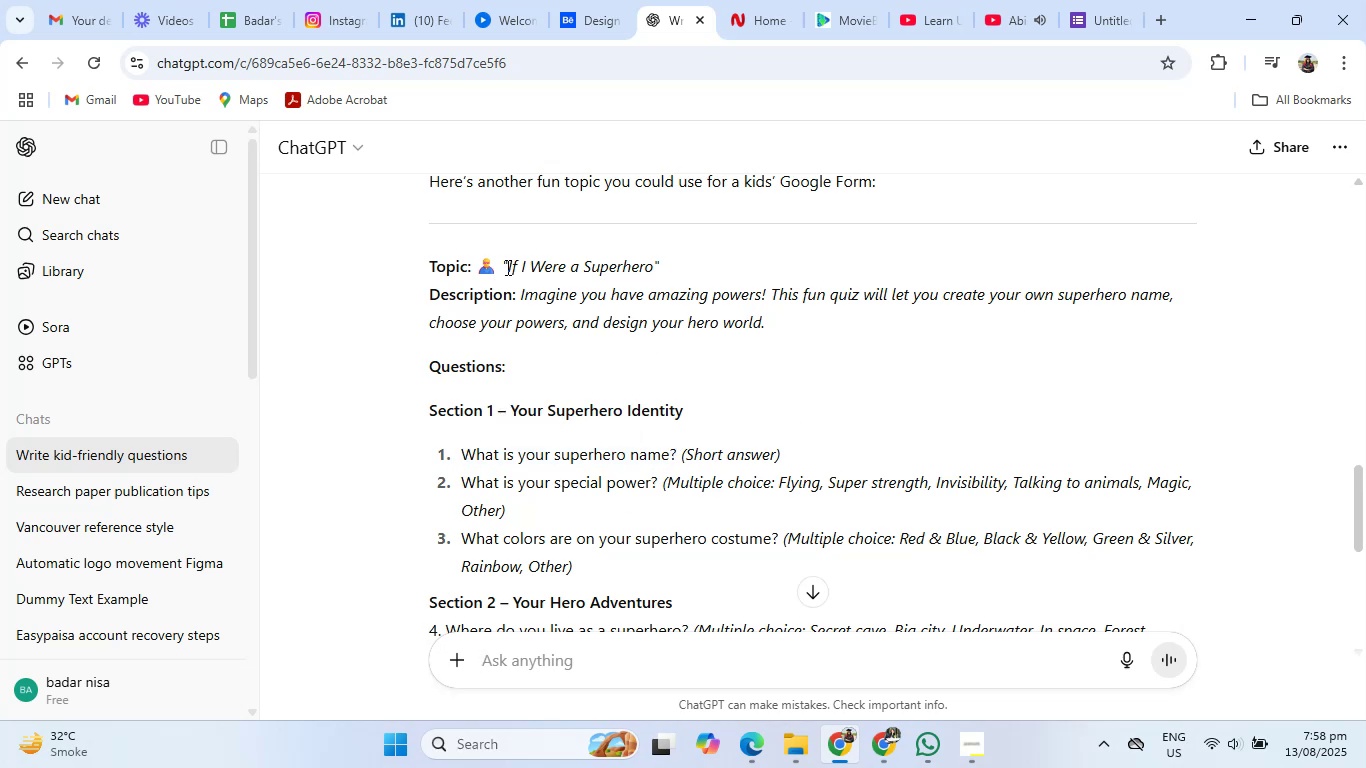 
left_click_drag(start_coordinate=[506, 267], to_coordinate=[653, 273])
 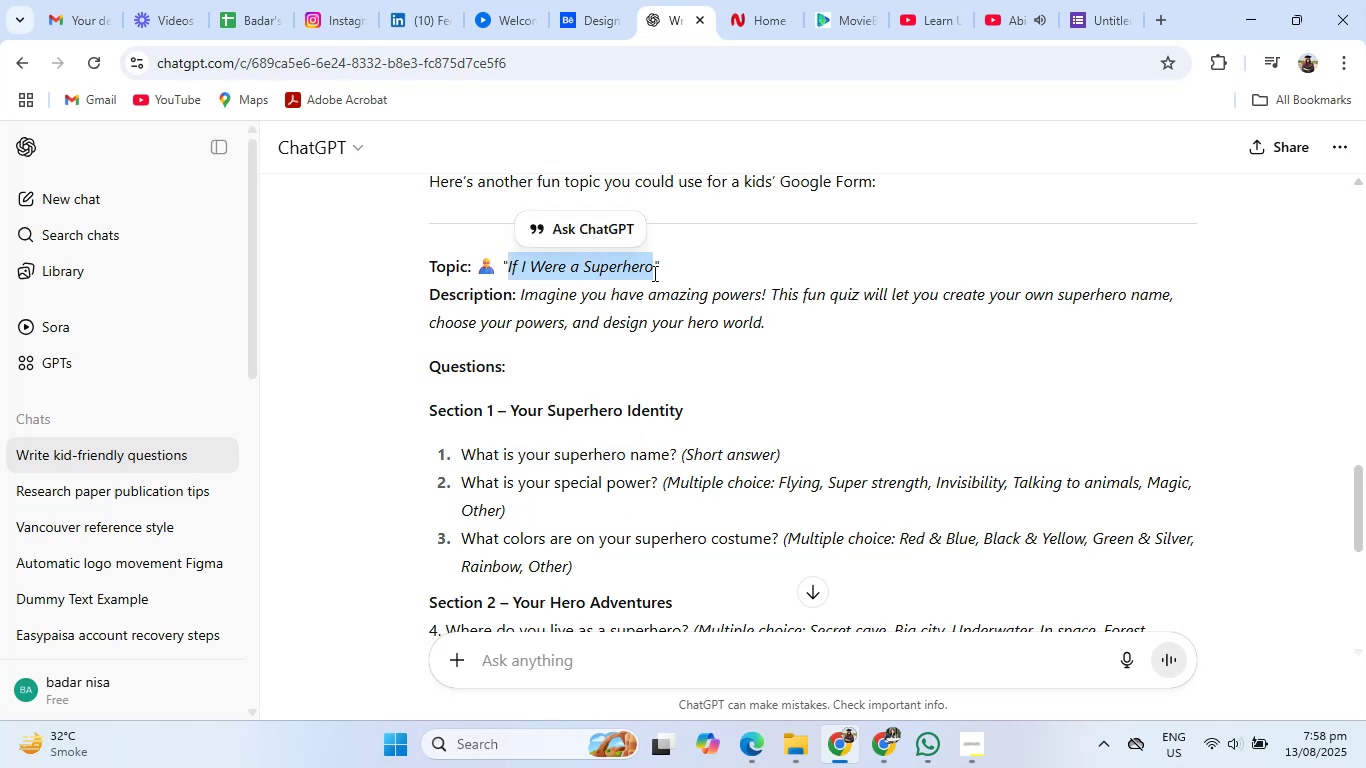 
key(Control+C)
 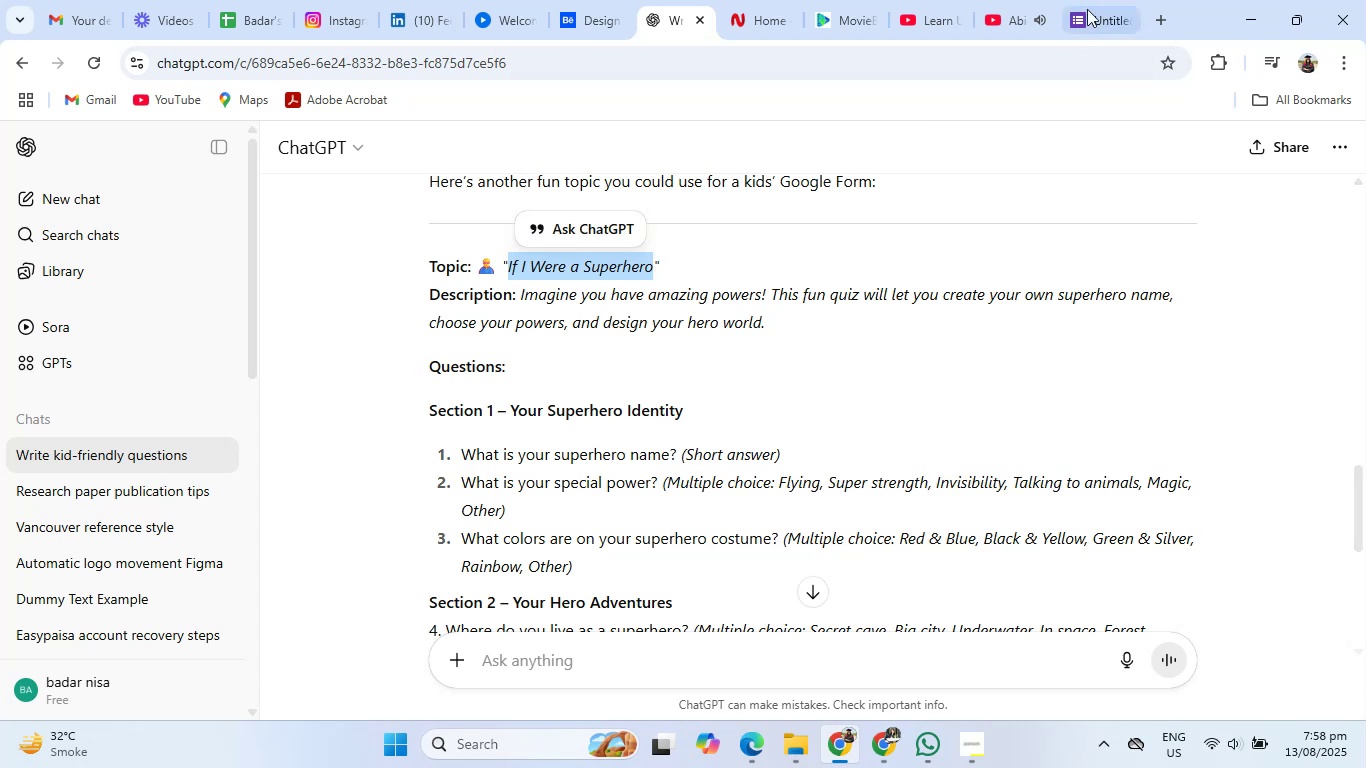 
left_click([1108, 0])
 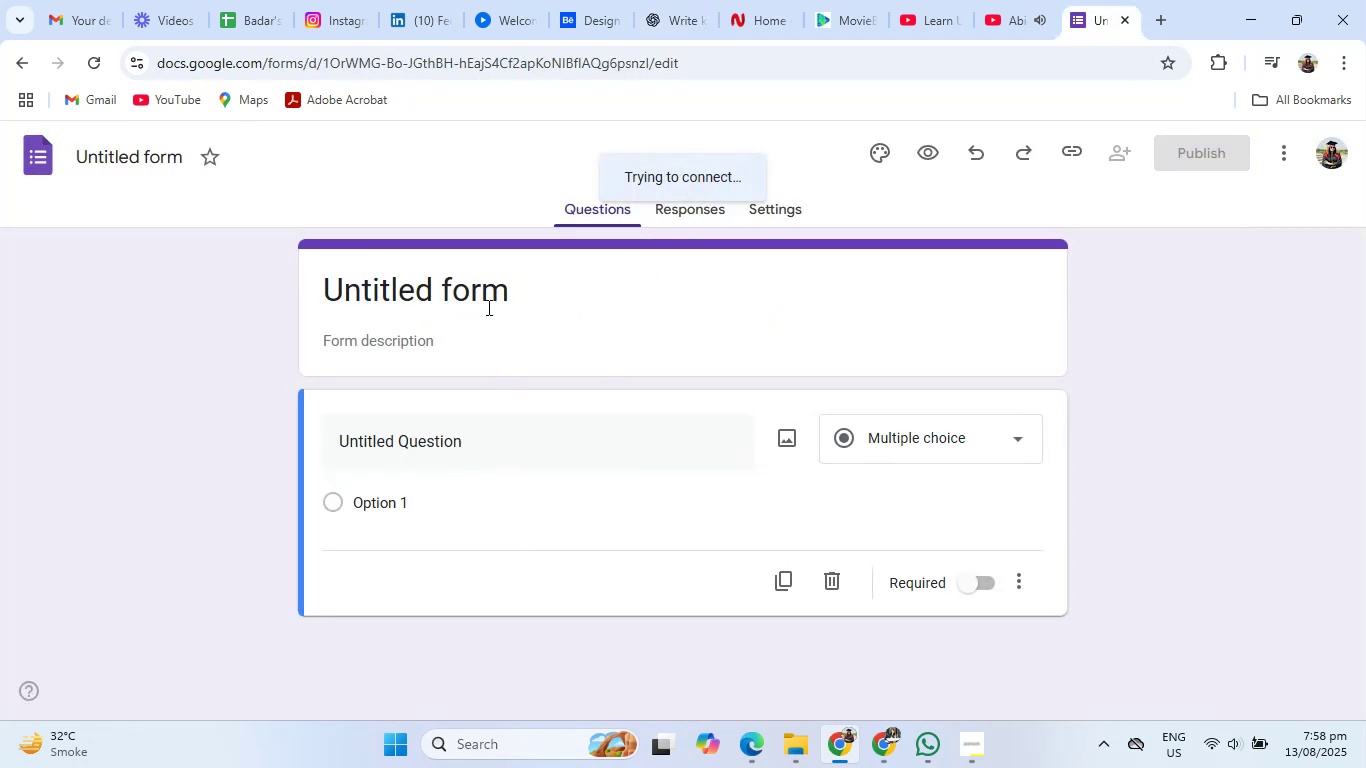 
left_click([496, 285])
 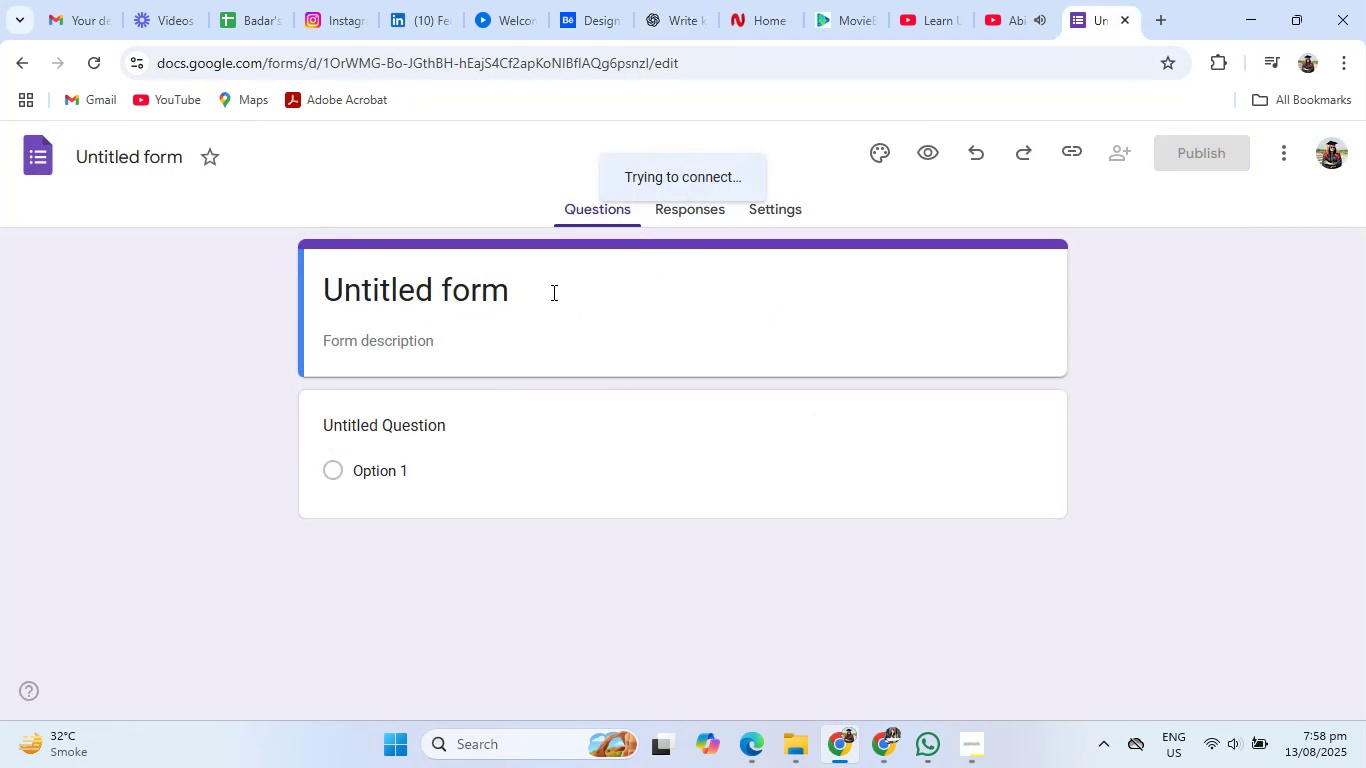 
left_click_drag(start_coordinate=[561, 293], to_coordinate=[168, 298])
 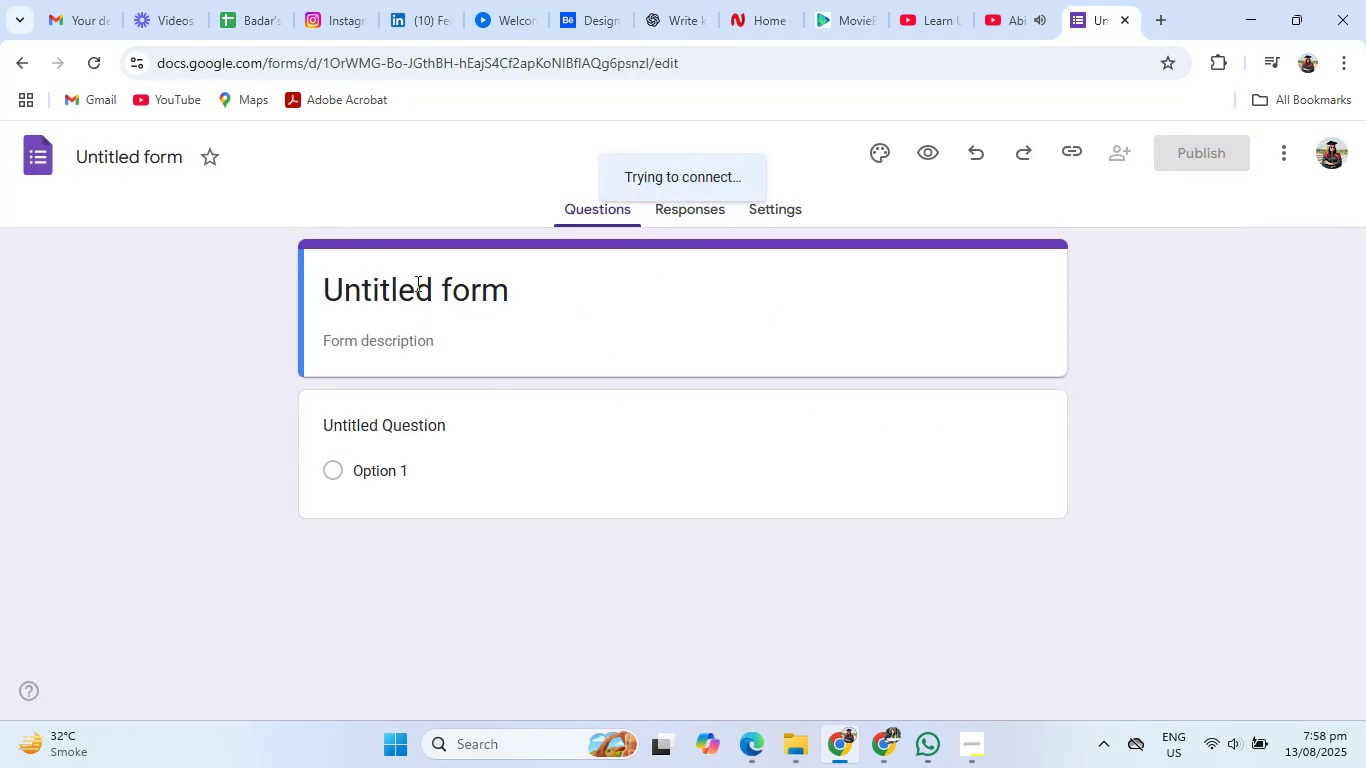 
left_click([476, 294])
 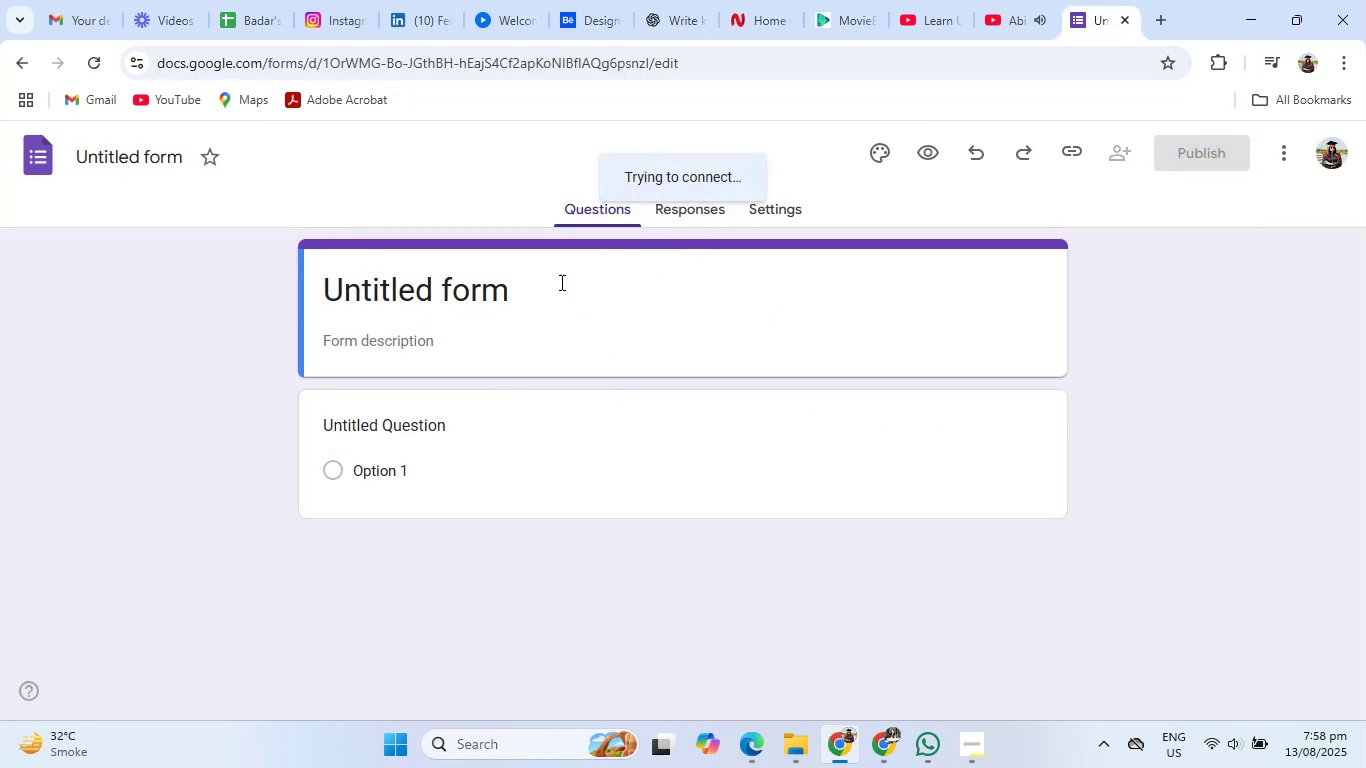 
double_click([559, 282])
 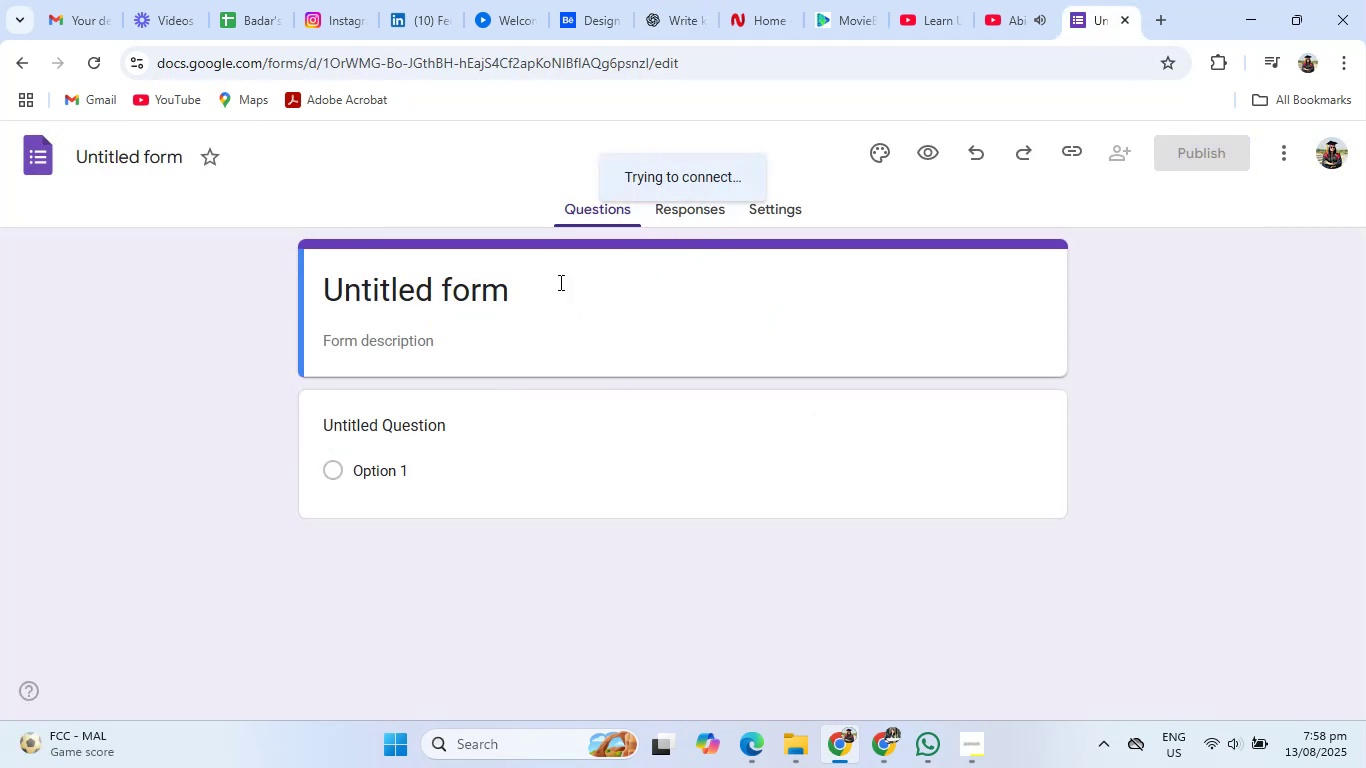 
triple_click([559, 282])
 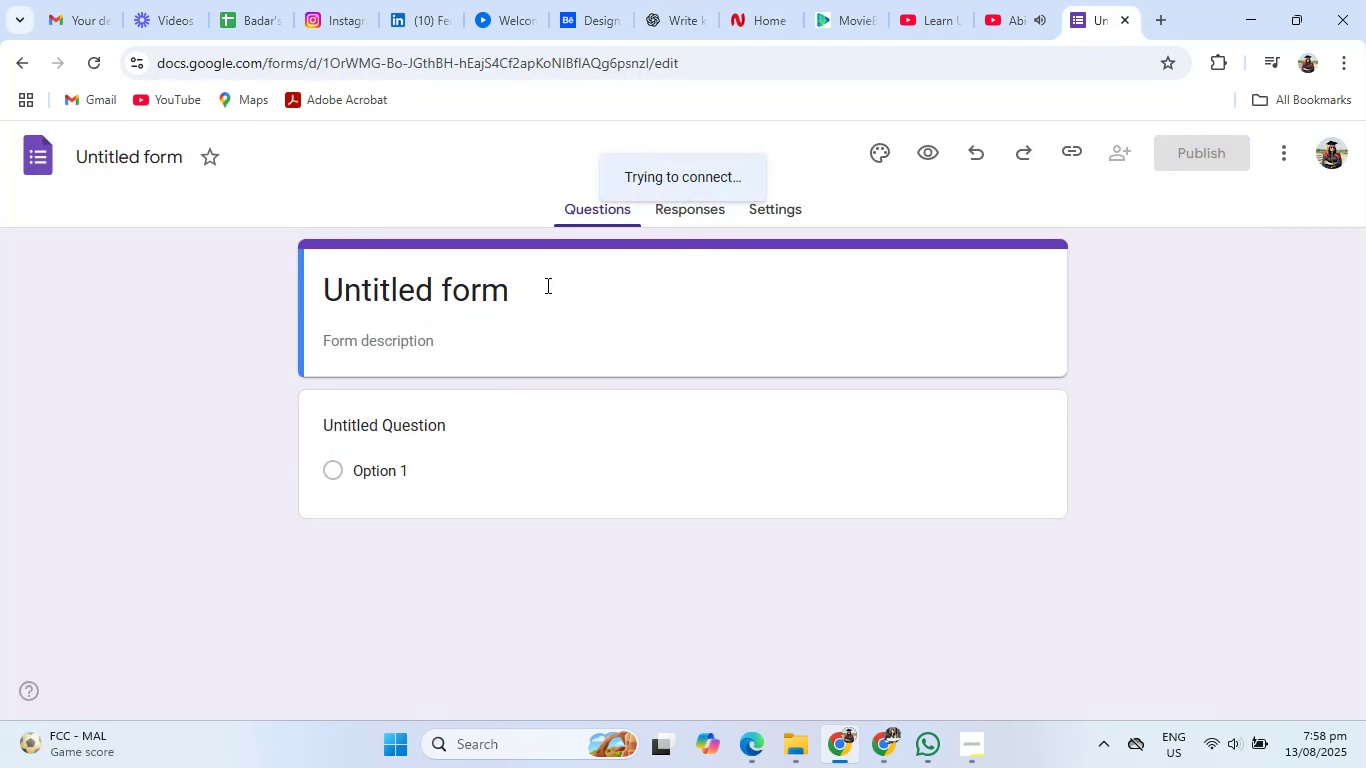 
triple_click([546, 285])
 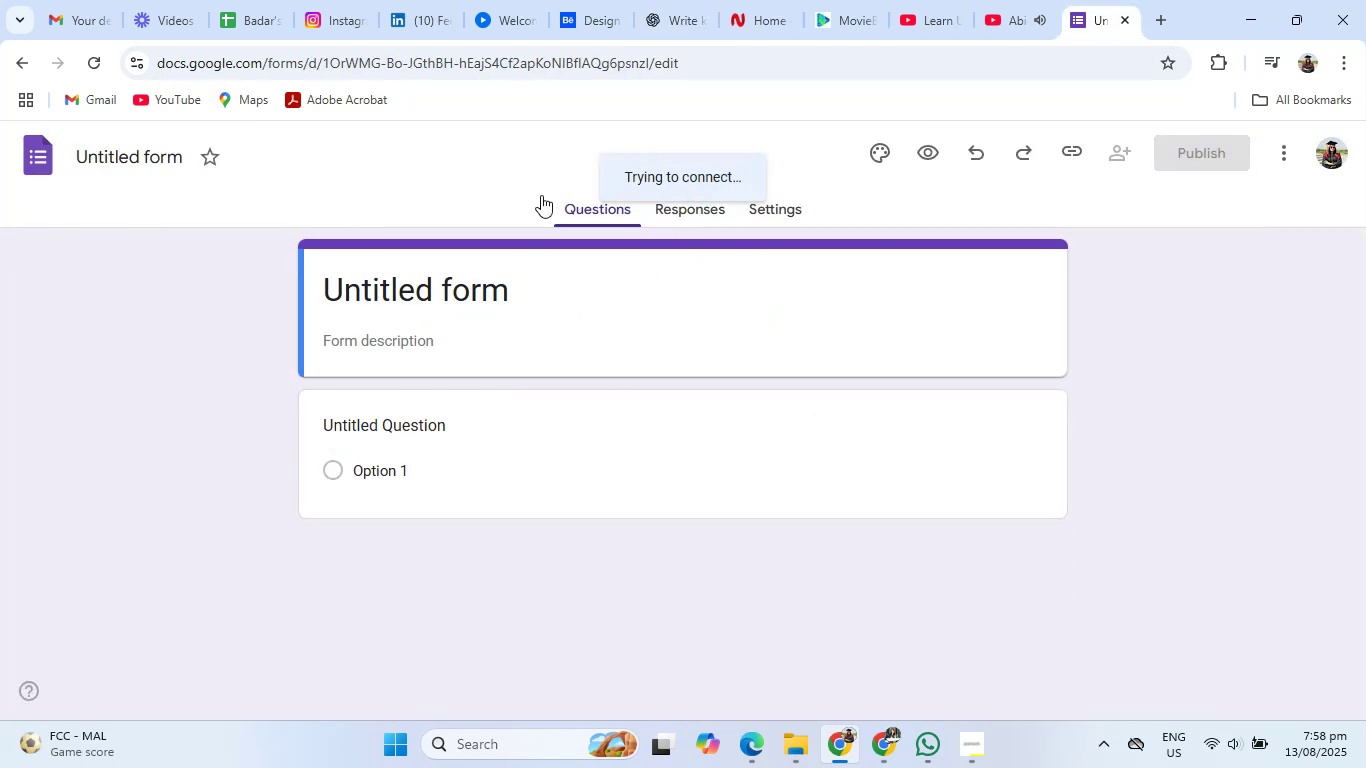 
left_click([84, 68])
 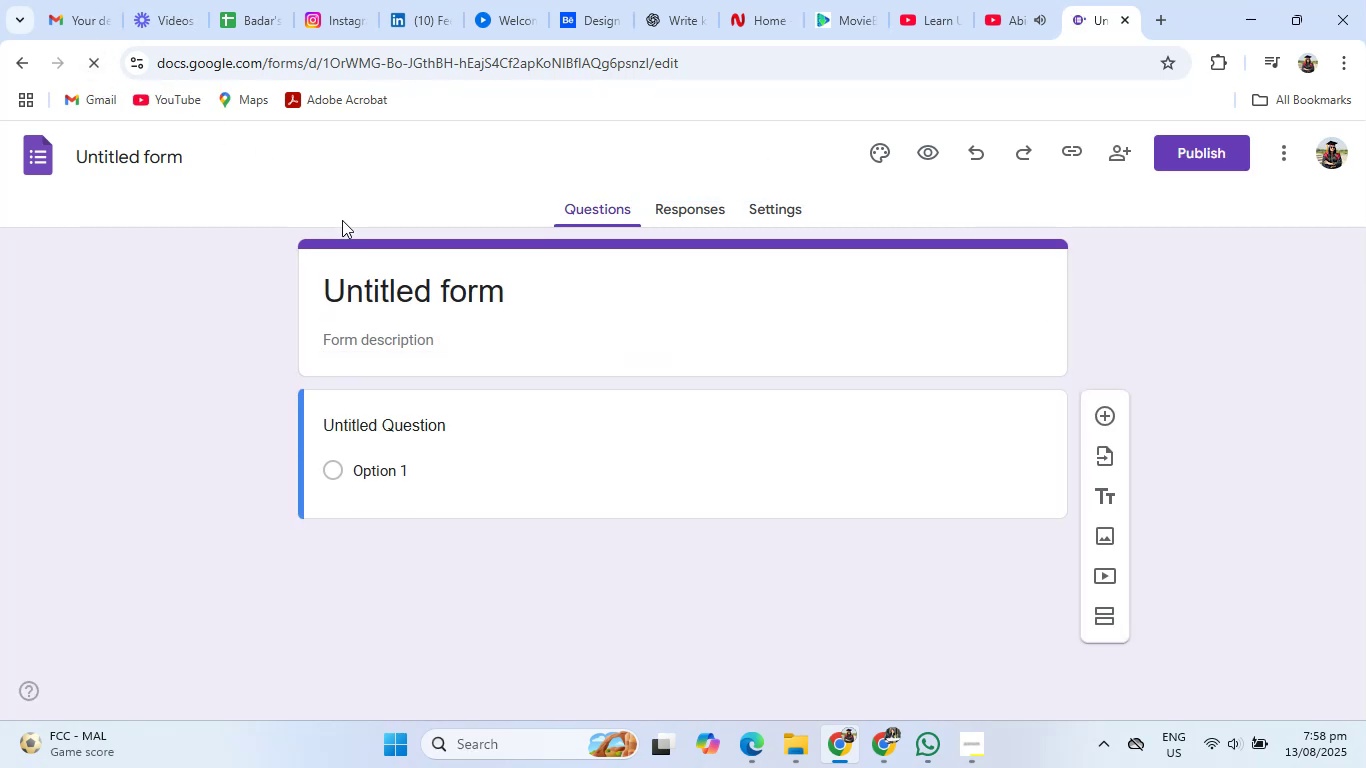 
left_click([412, 291])
 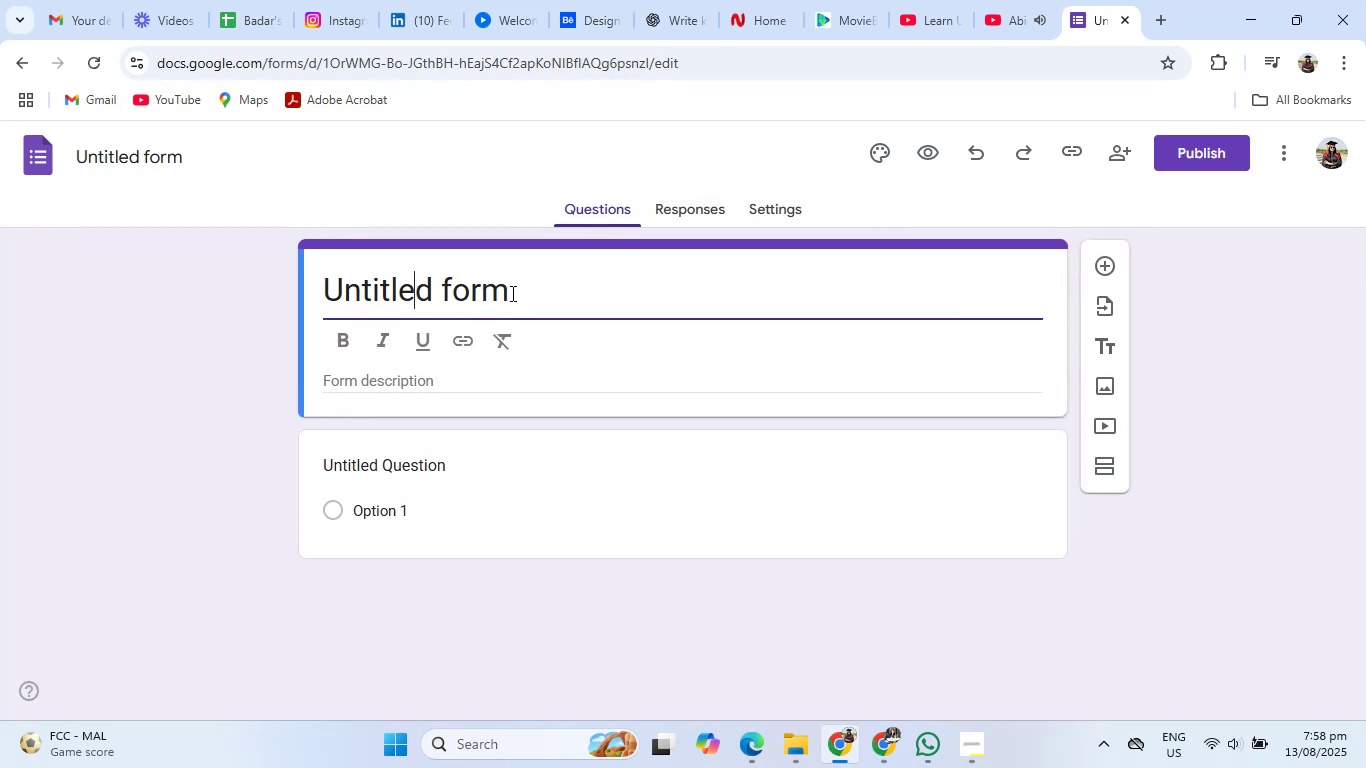 
left_click_drag(start_coordinate=[572, 295], to_coordinate=[314, 321])
 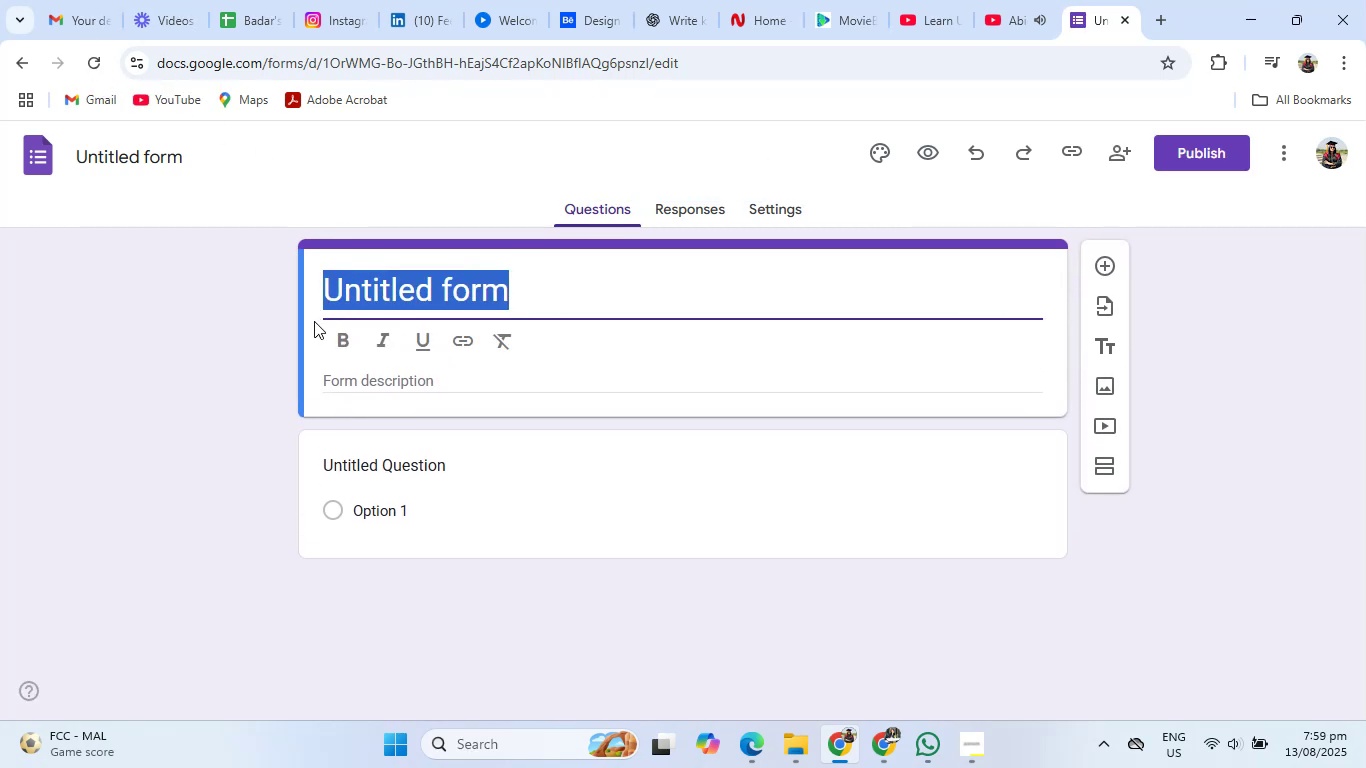 
key(Backspace)
 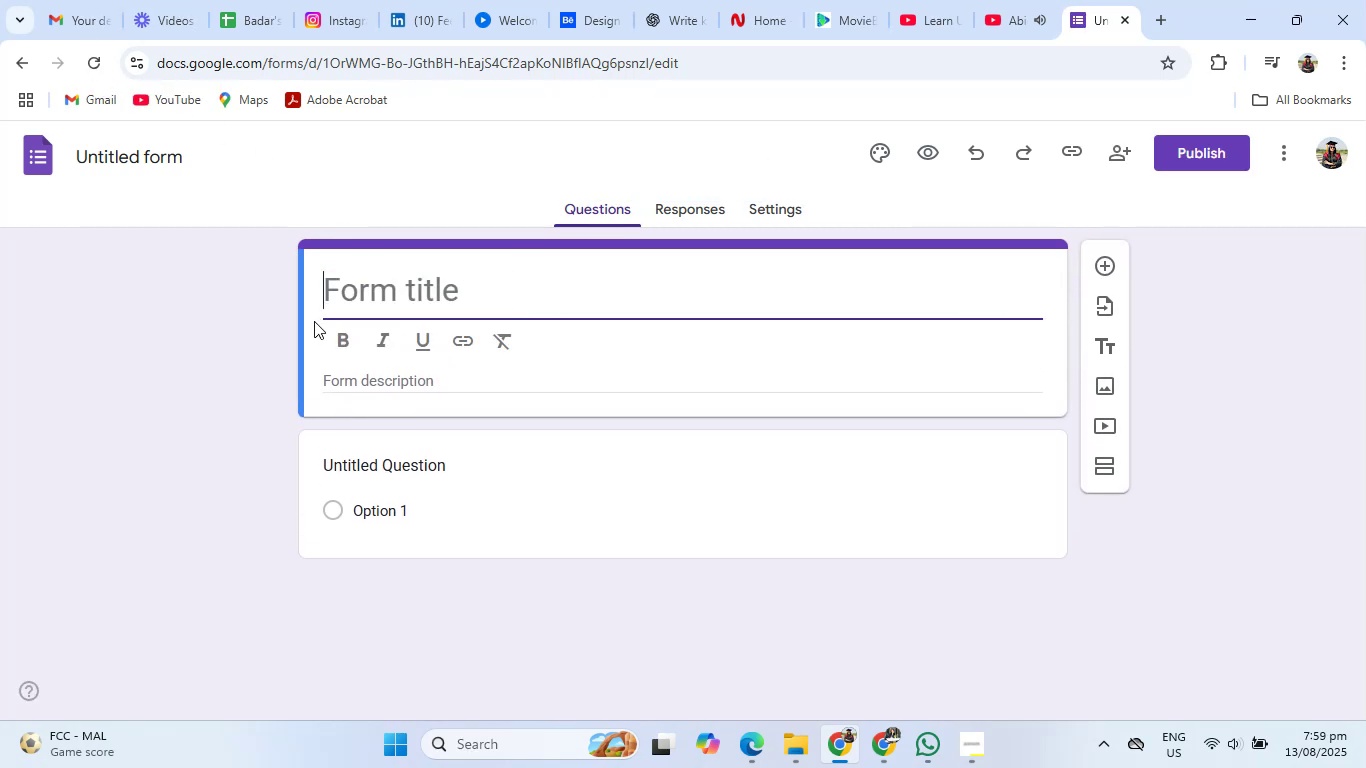 
key(Control+V)
 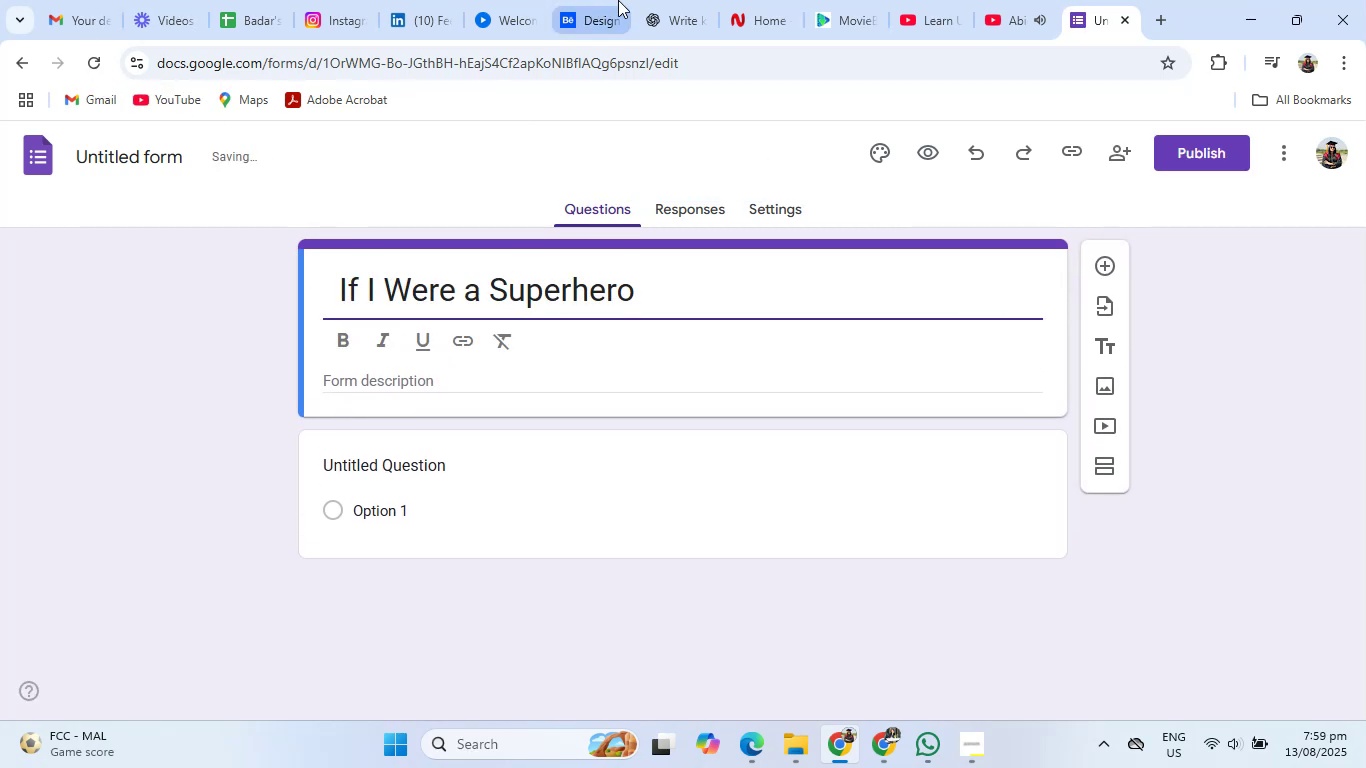 
left_click([652, 0])
 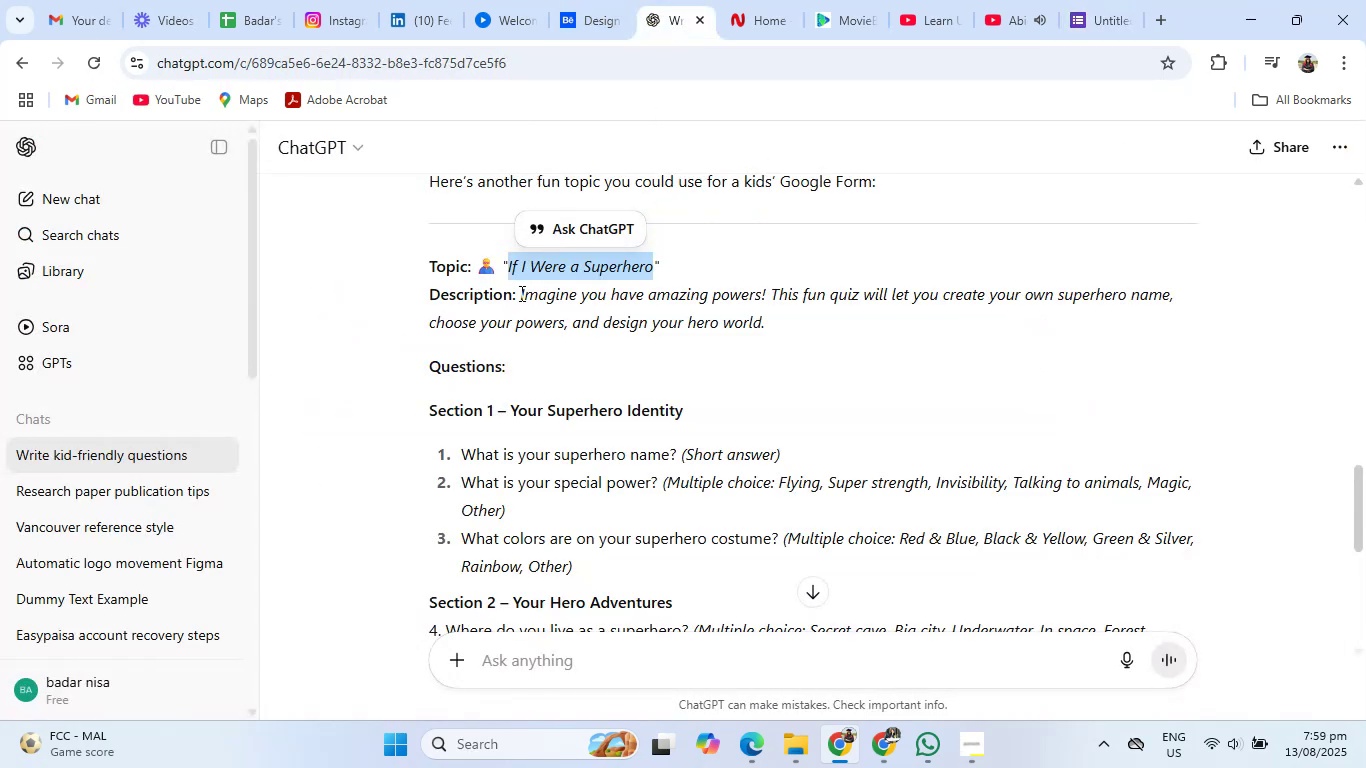 
left_click_drag(start_coordinate=[517, 297], to_coordinate=[809, 332])
 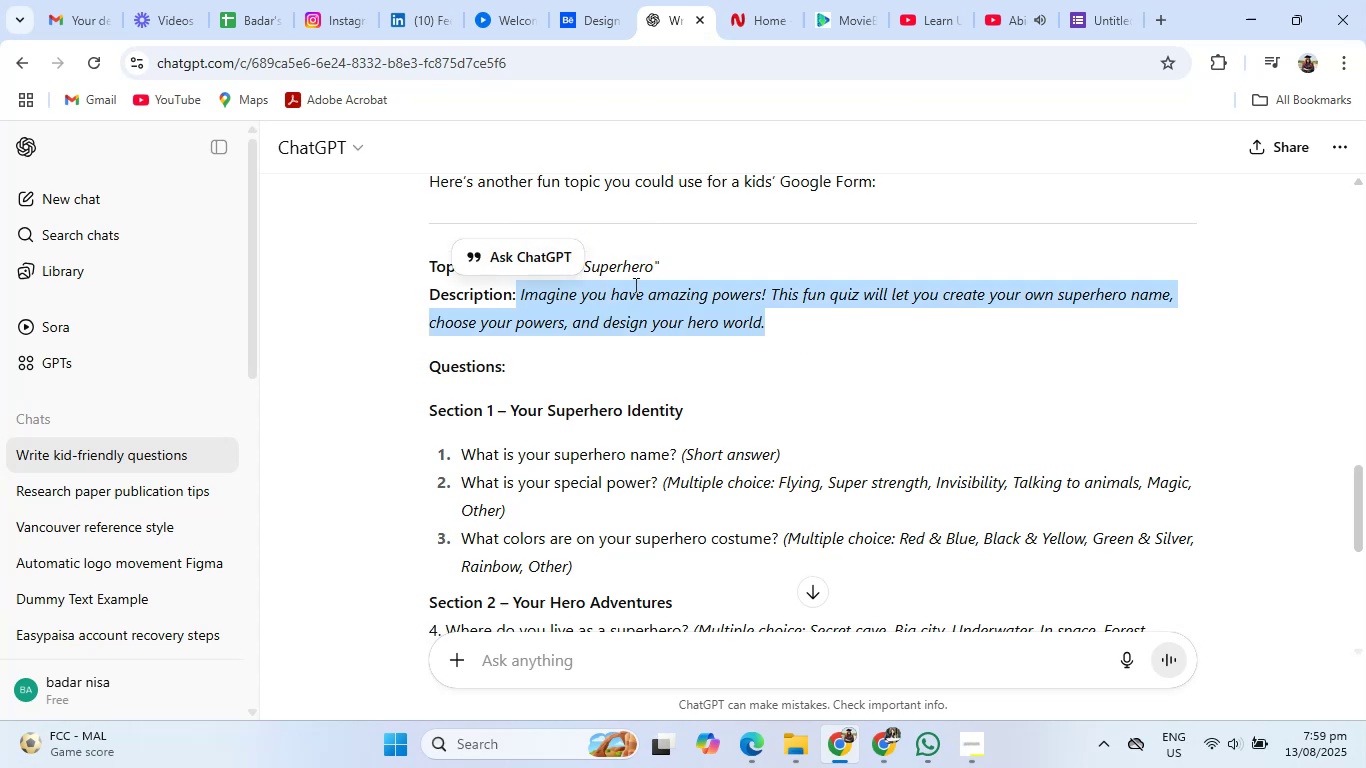 
right_click([634, 285])
 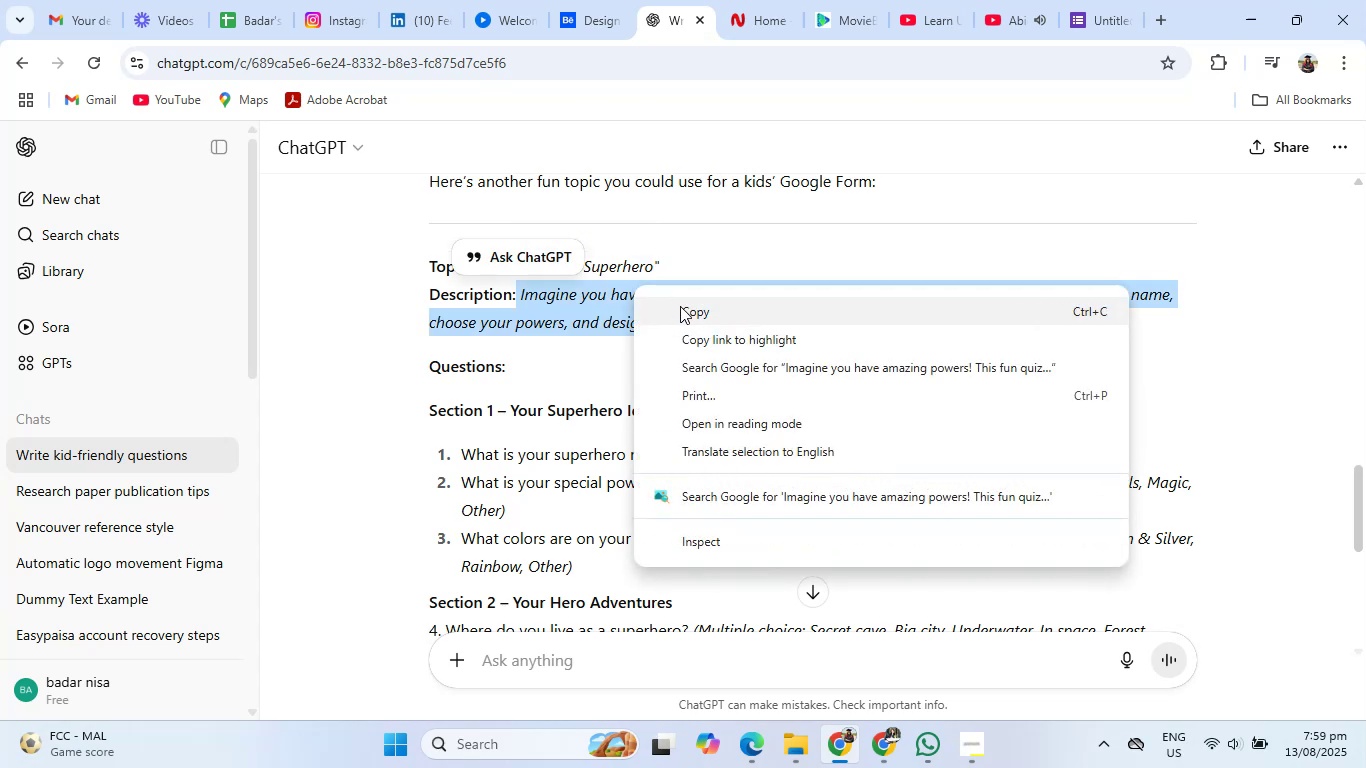 
left_click([682, 309])
 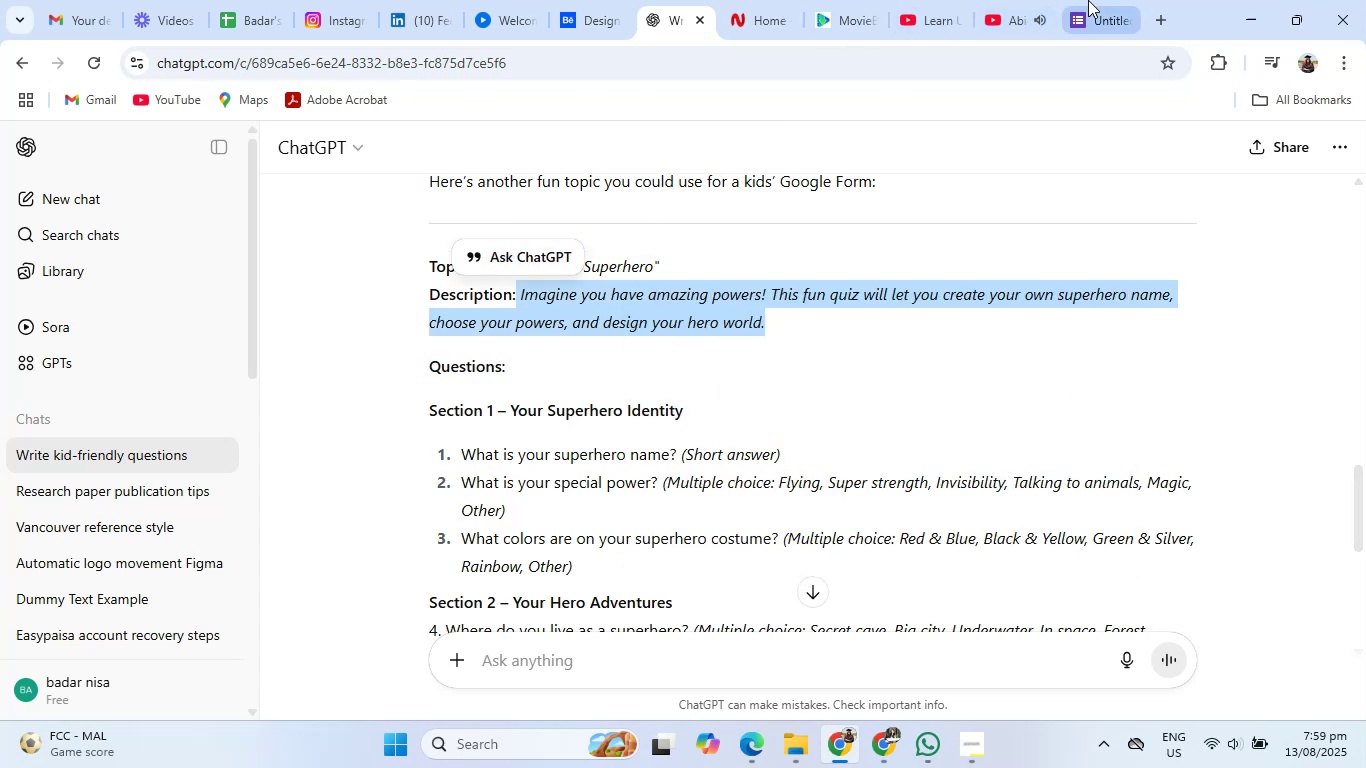 
left_click([1109, 0])
 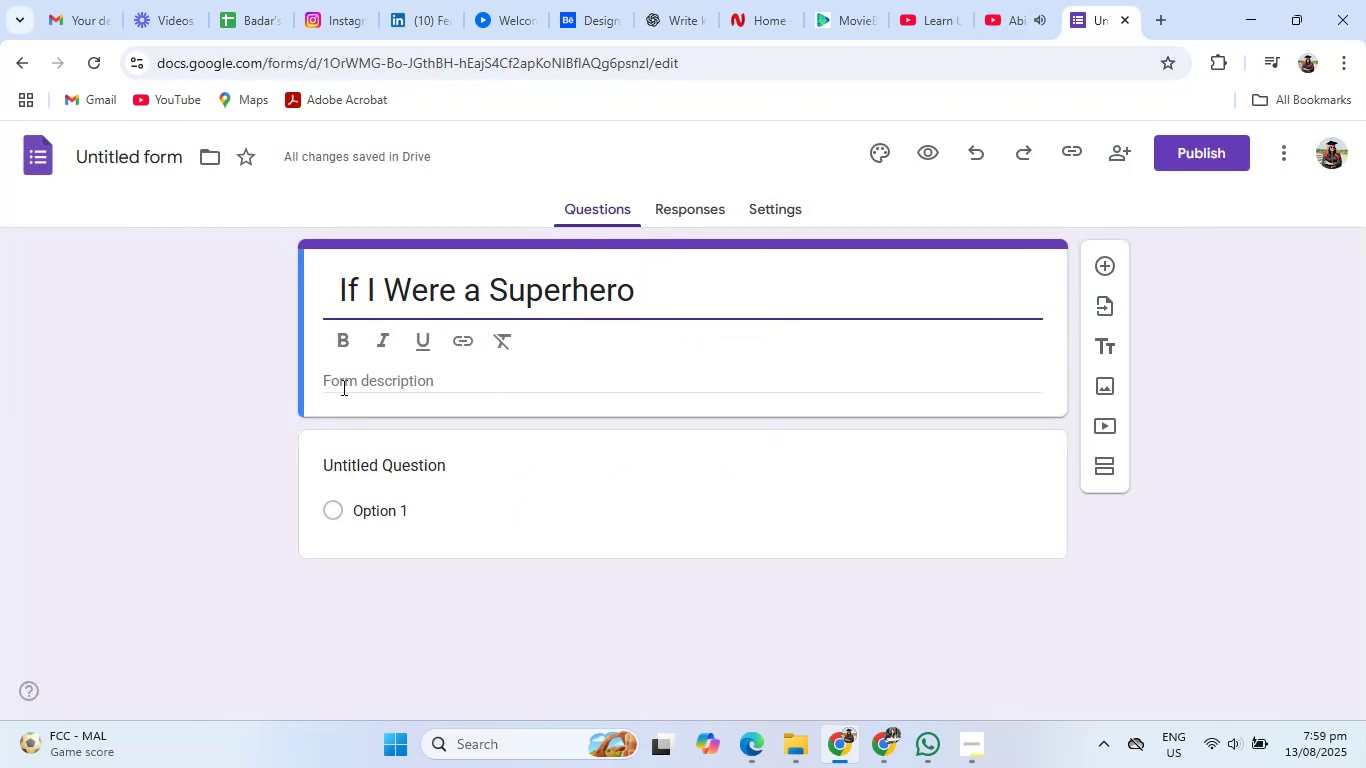 
left_click([342, 383])
 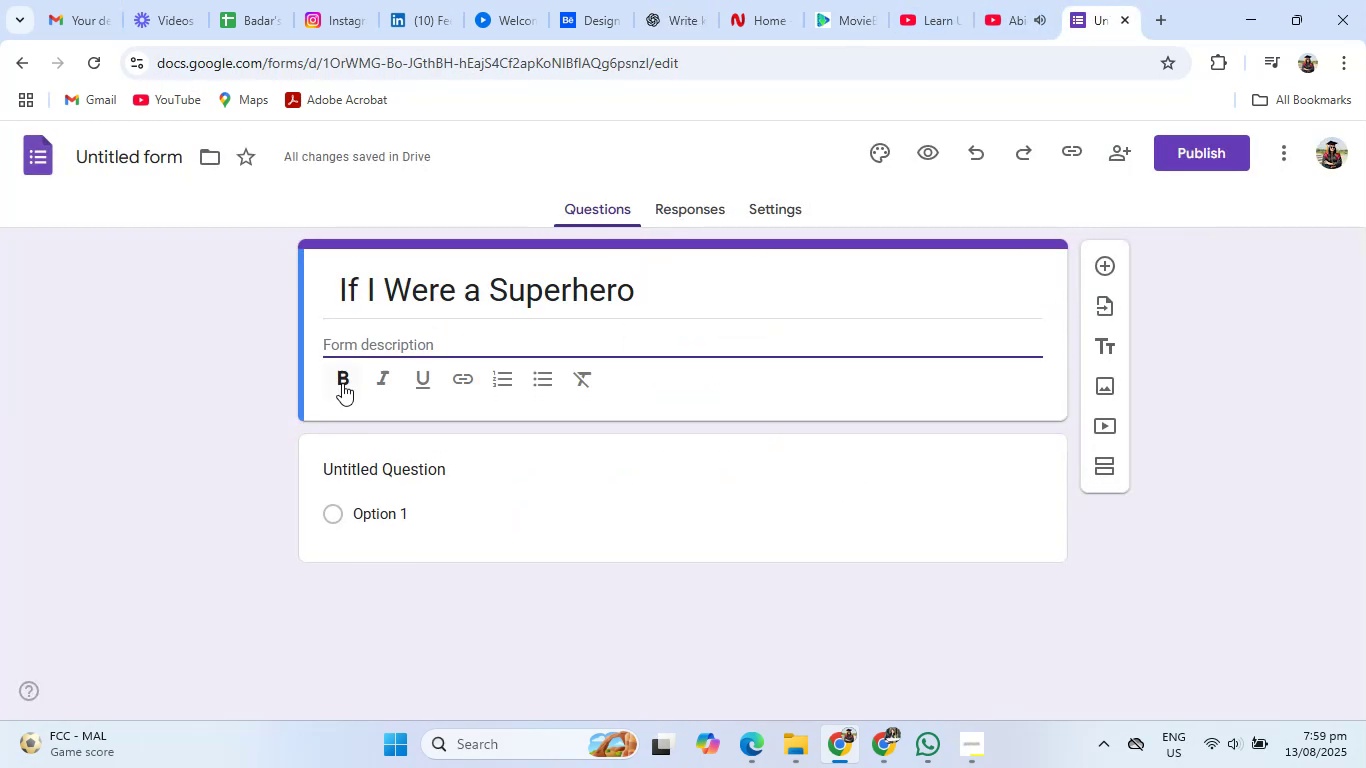 
right_click([342, 383])
 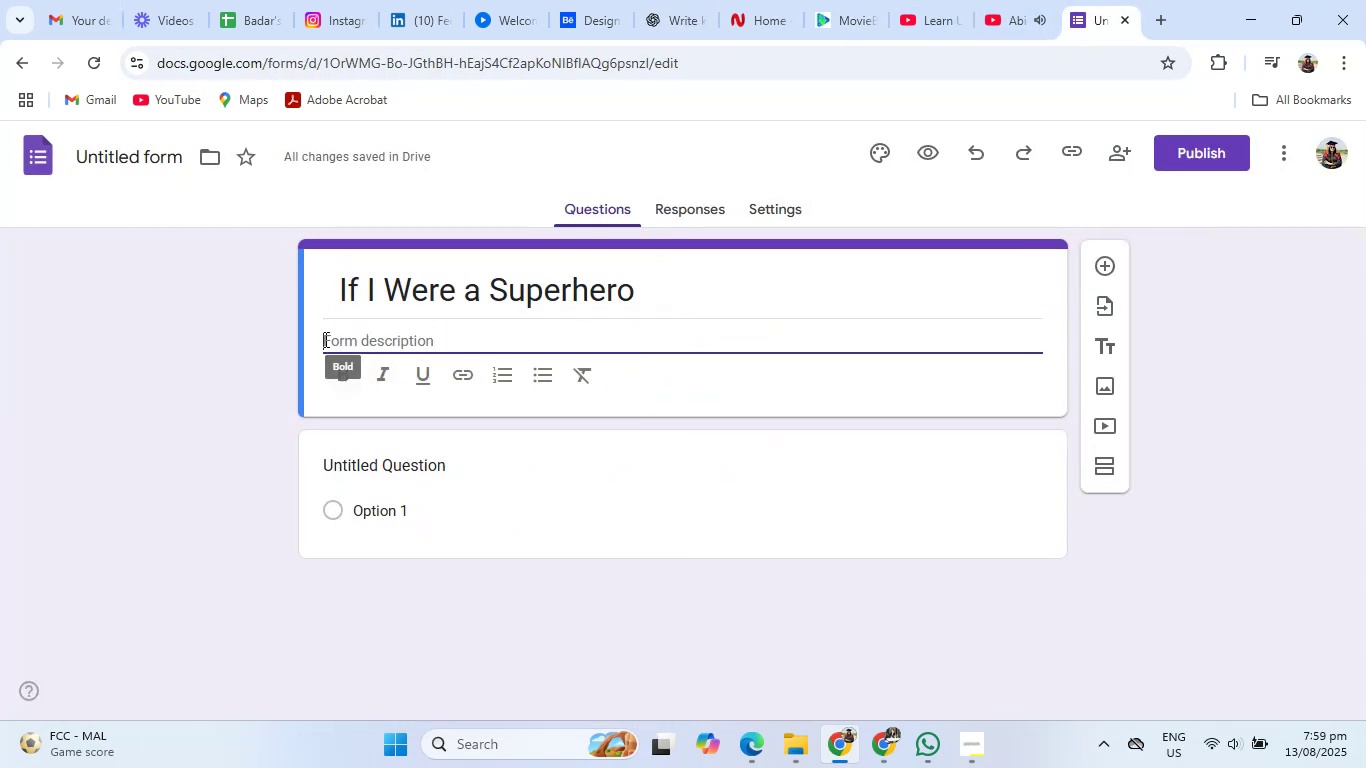 
double_click([341, 339])
 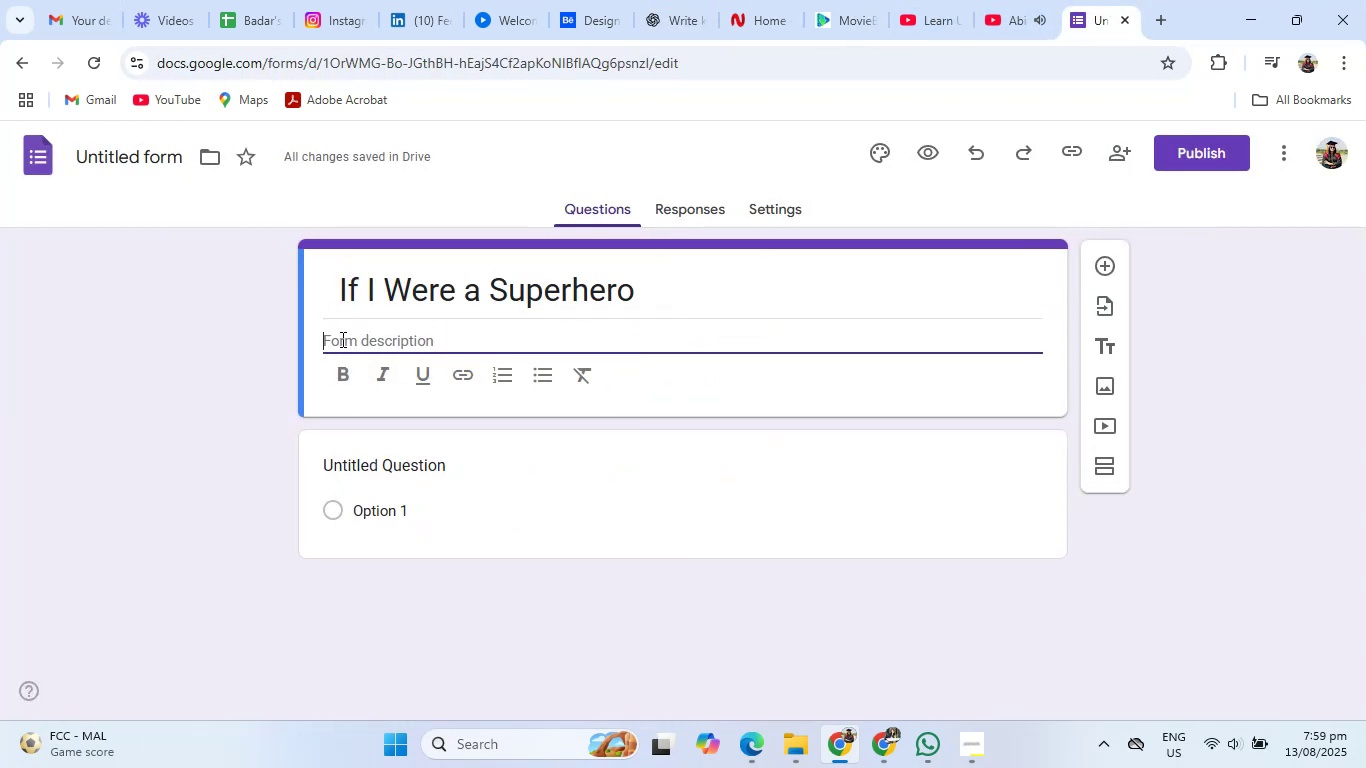 
right_click([341, 339])
 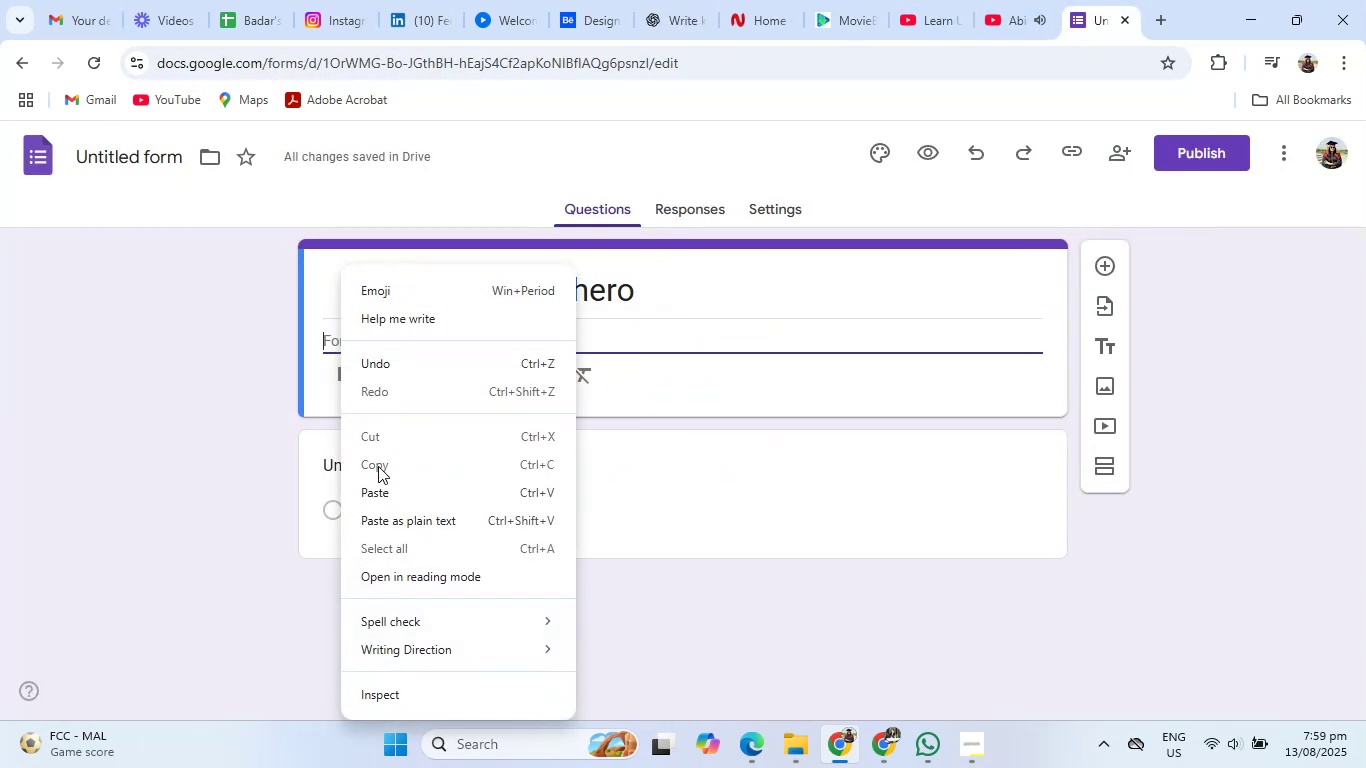 
left_click([379, 487])
 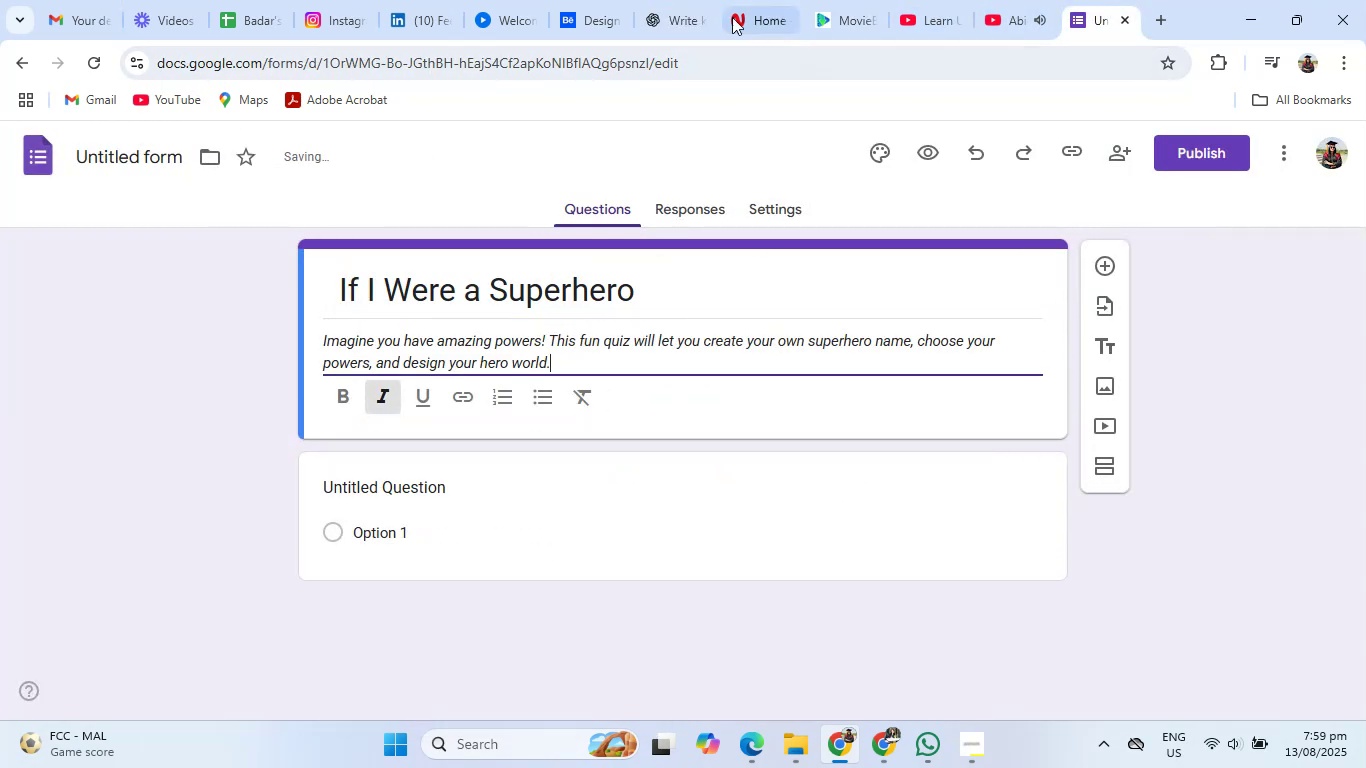 
left_click([668, 0])
 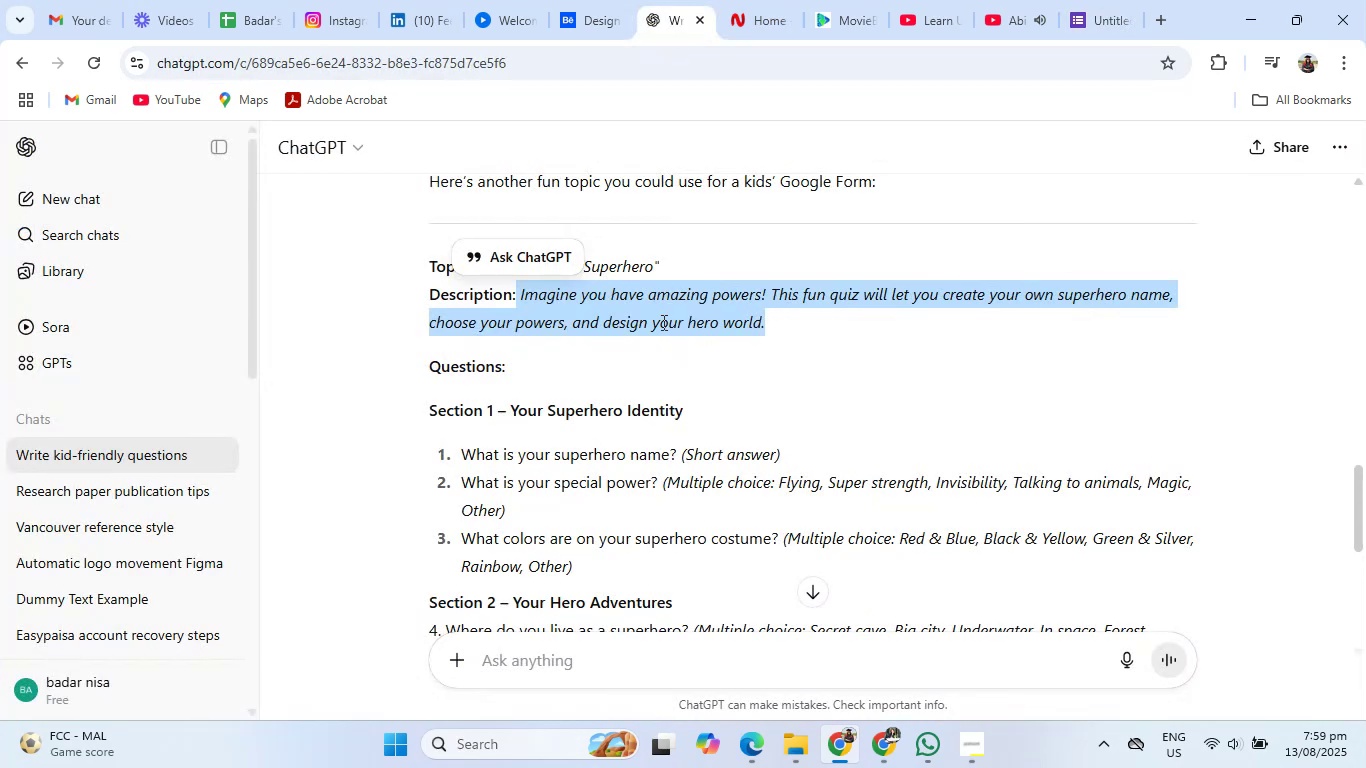 
scroll: coordinate [641, 368], scroll_direction: down, amount: 2.0
 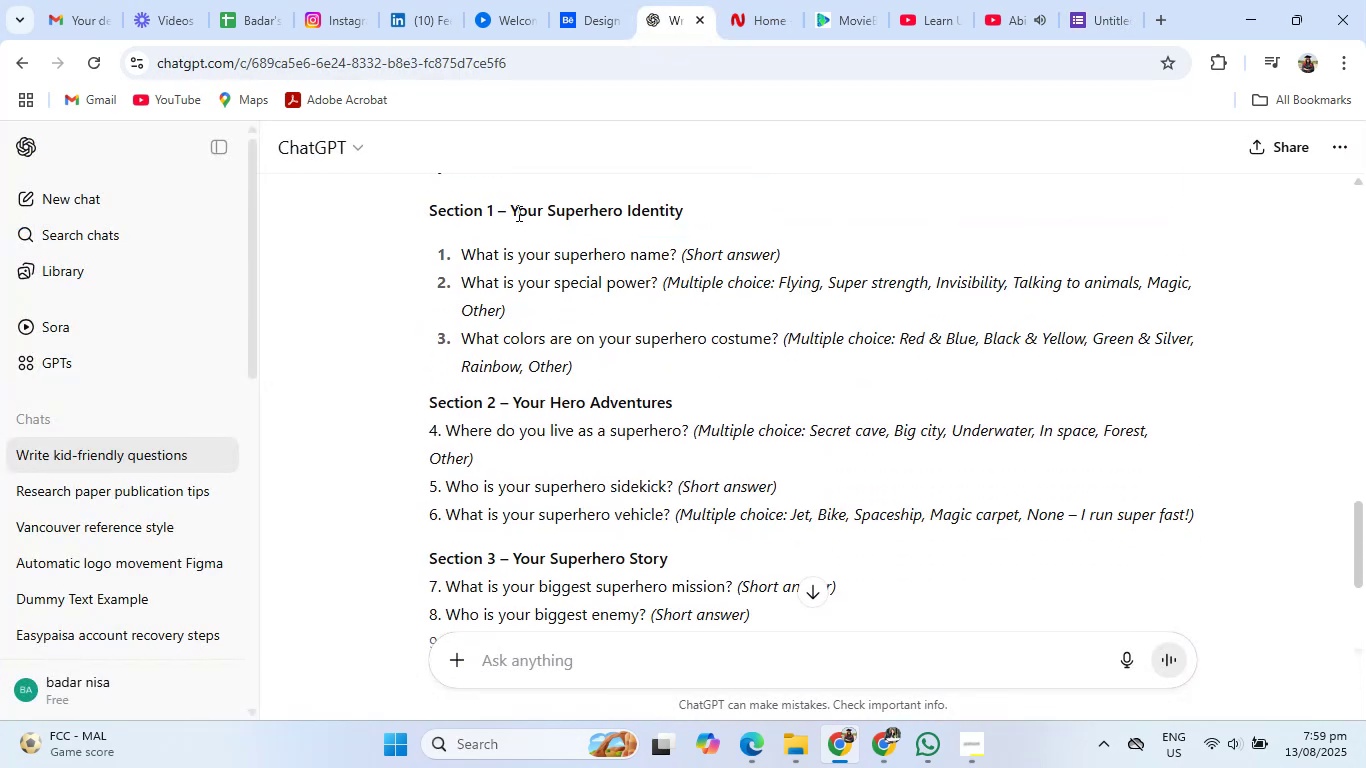 
left_click_drag(start_coordinate=[512, 207], to_coordinate=[675, 255])
 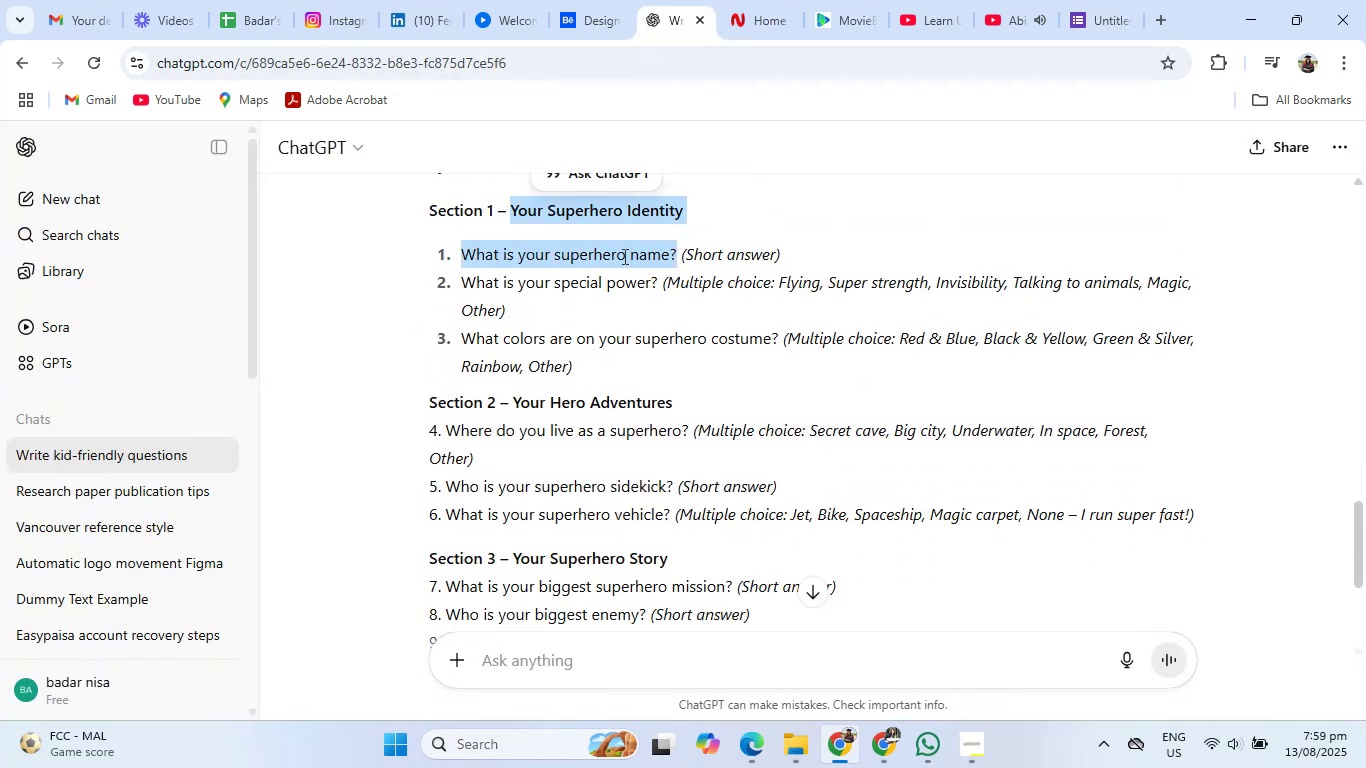 
right_click([623, 256])
 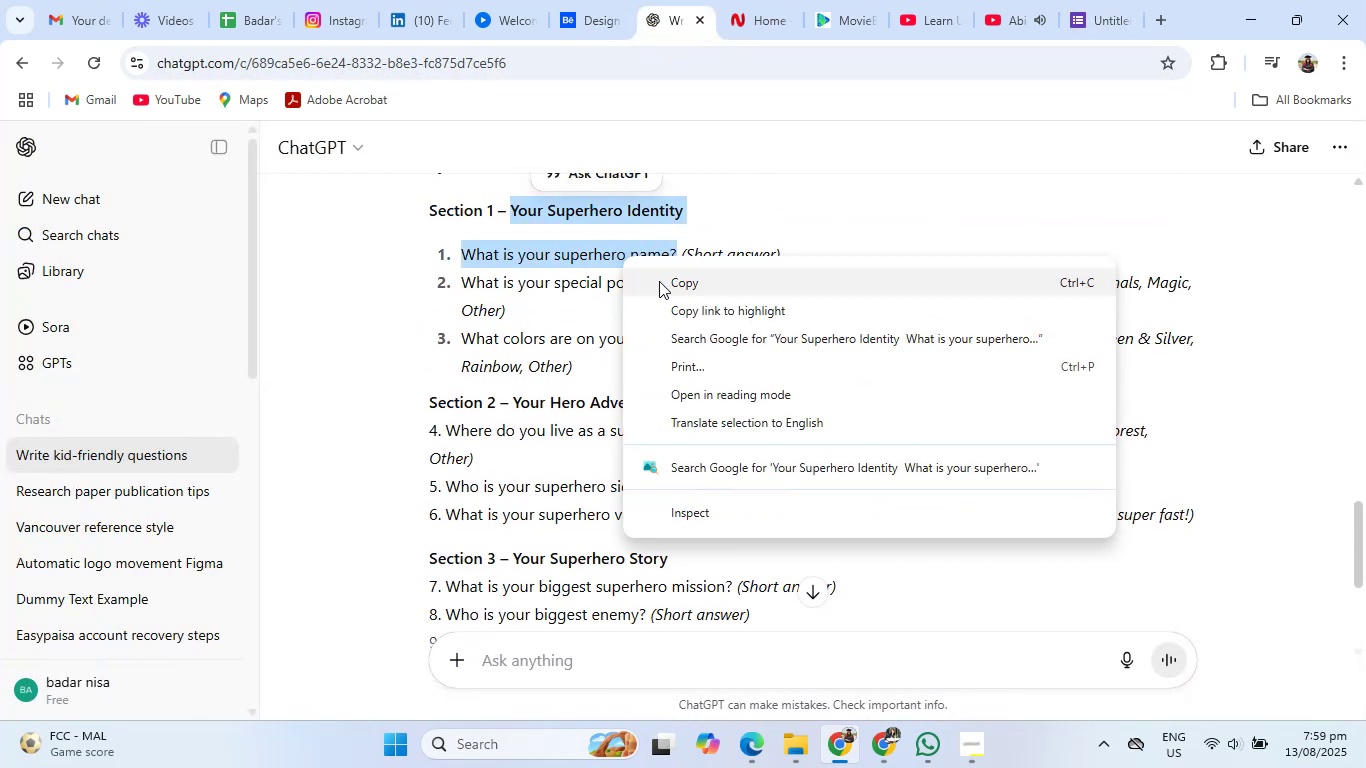 
left_click([659, 281])
 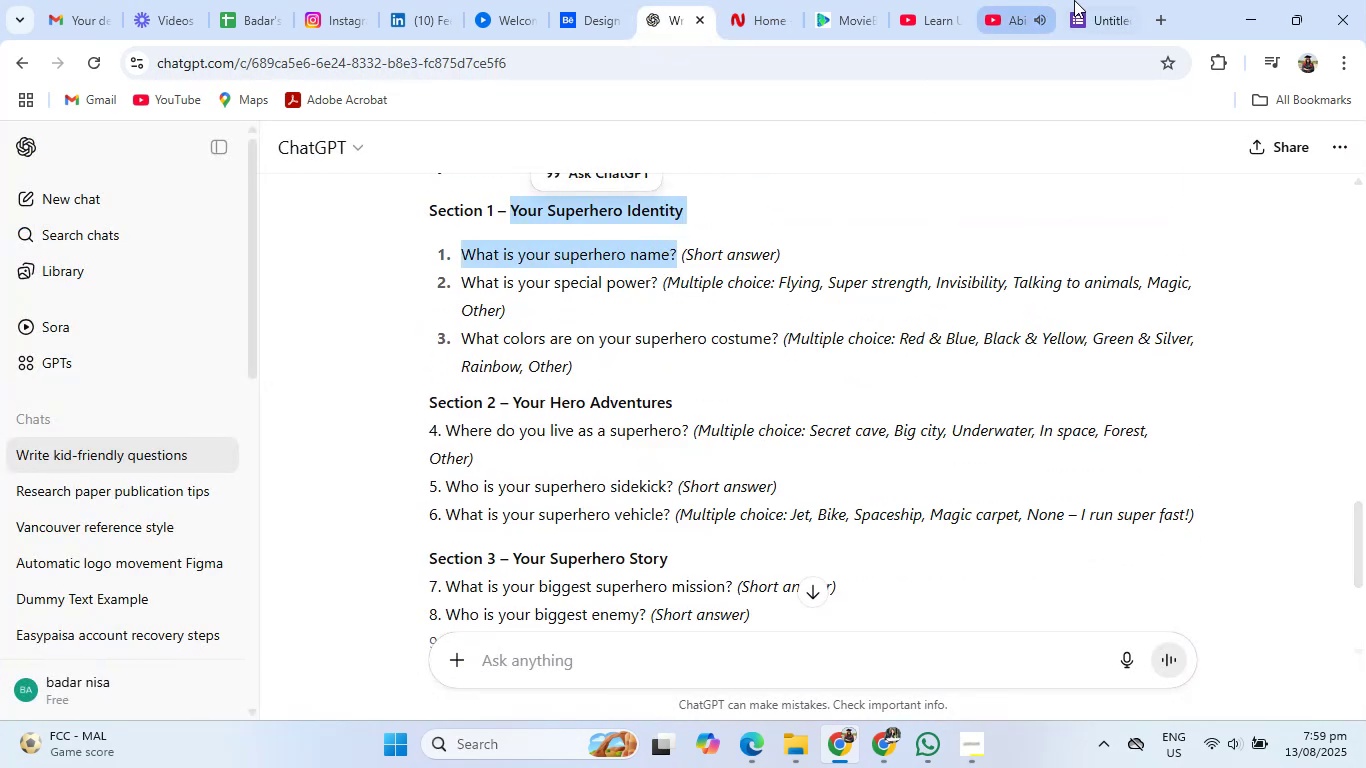 
left_click([1097, 0])
 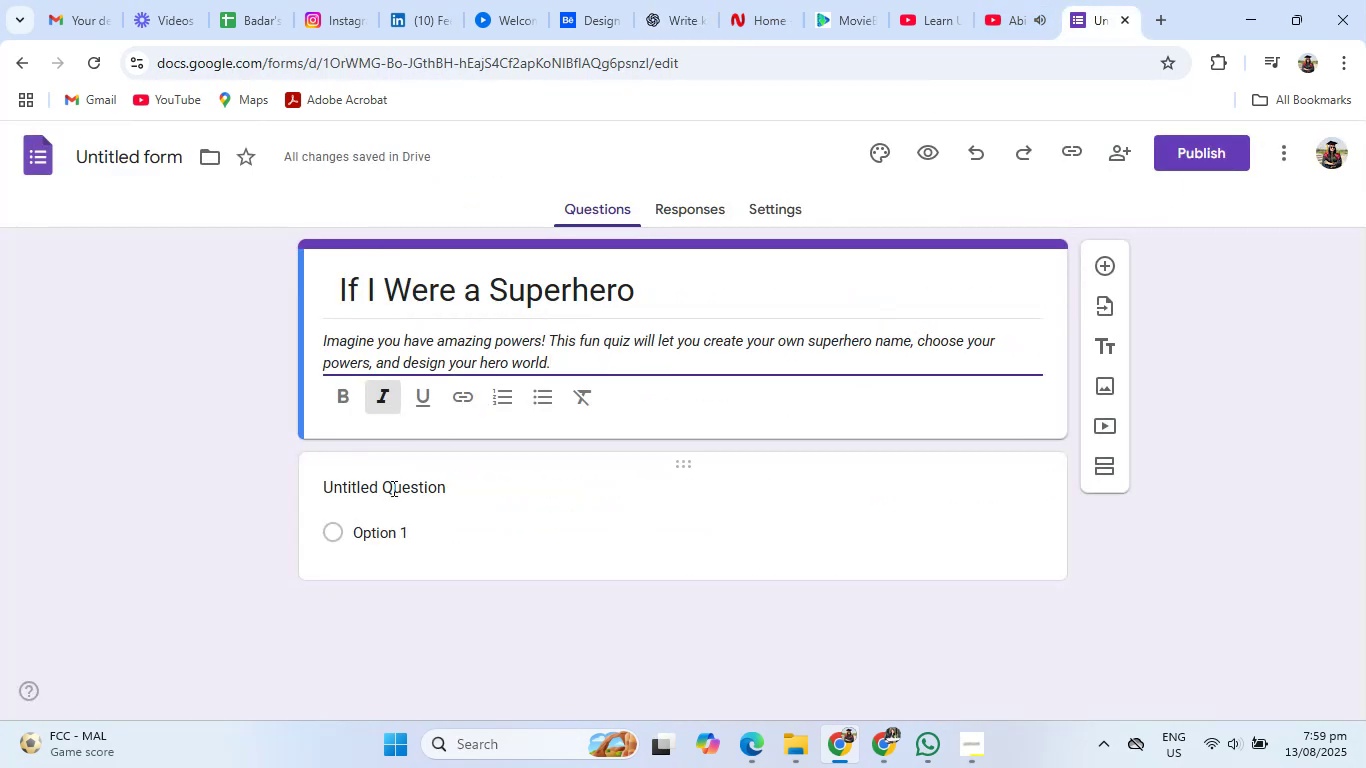 
left_click([389, 498])
 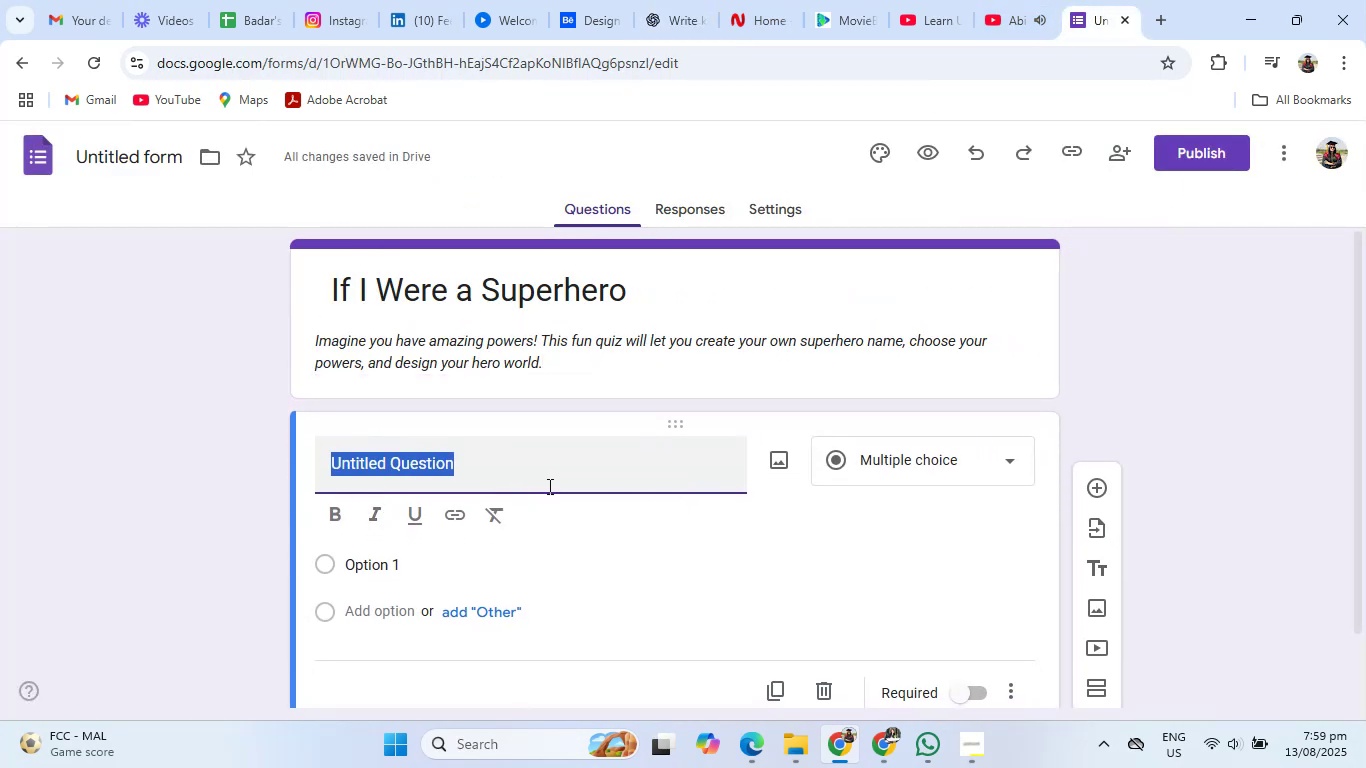 
right_click([548, 486])
 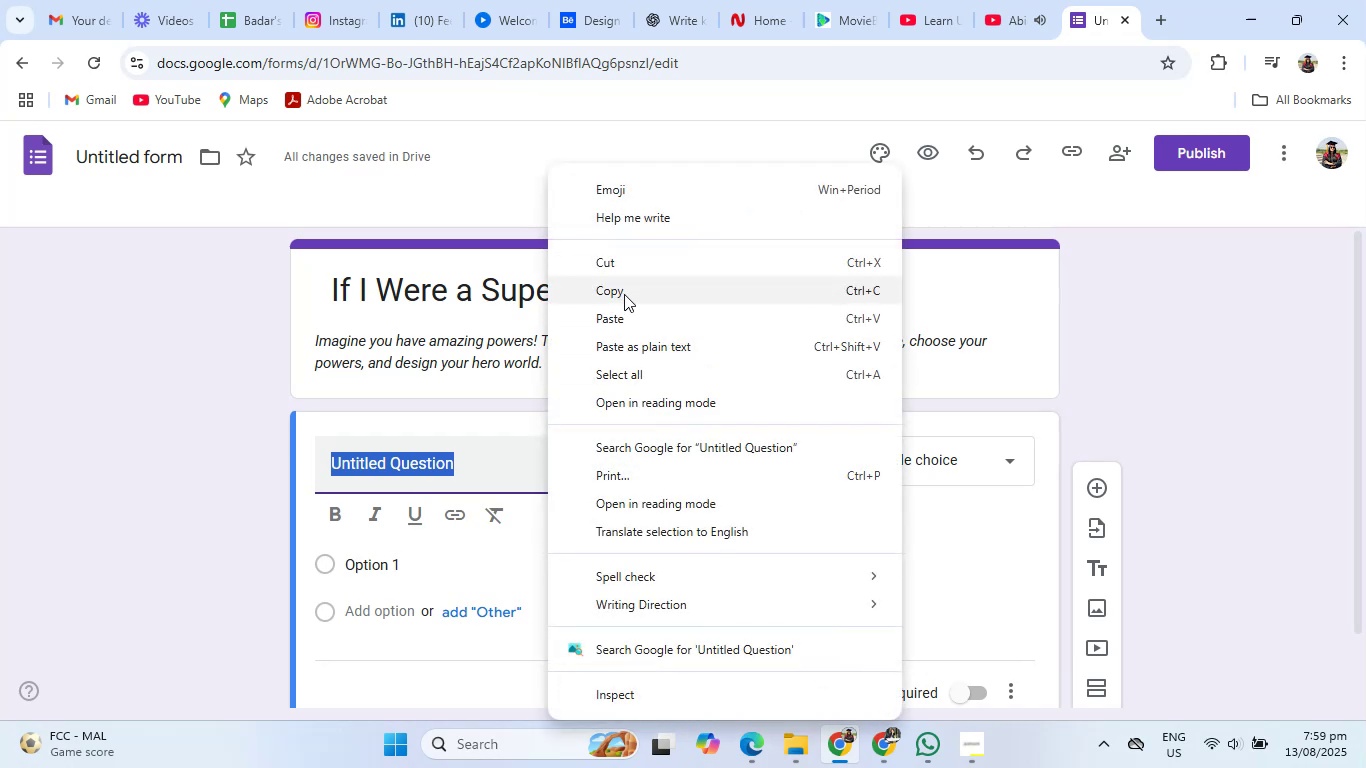 
left_click([623, 311])
 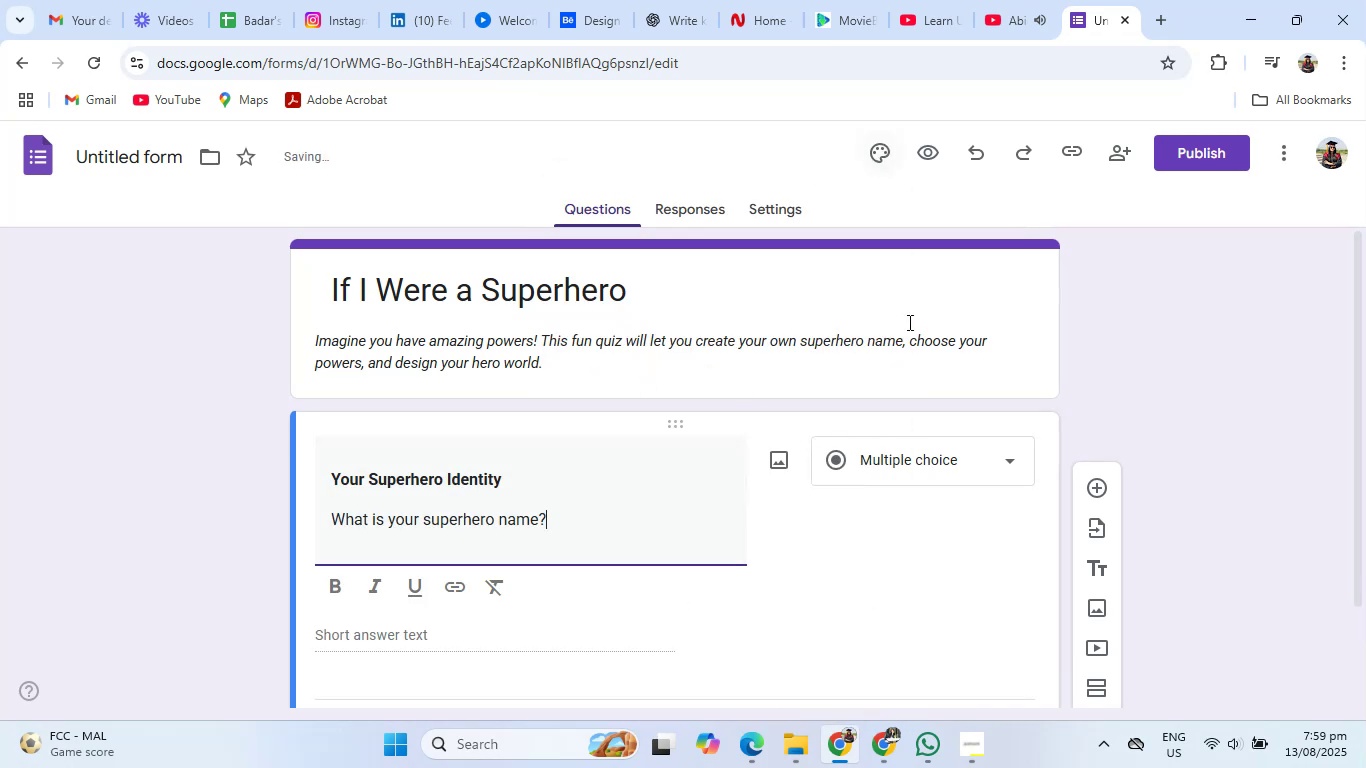 
left_click([903, 456])
 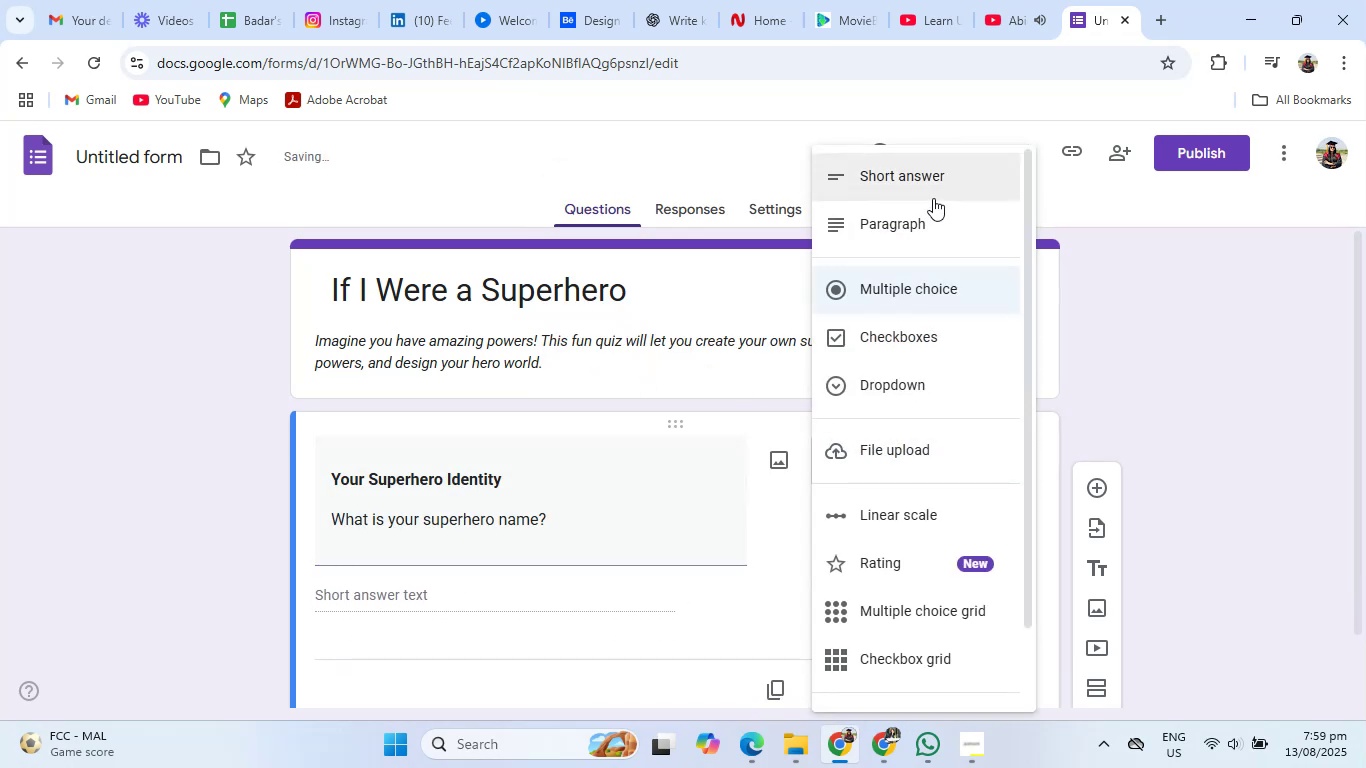 
left_click([933, 198])
 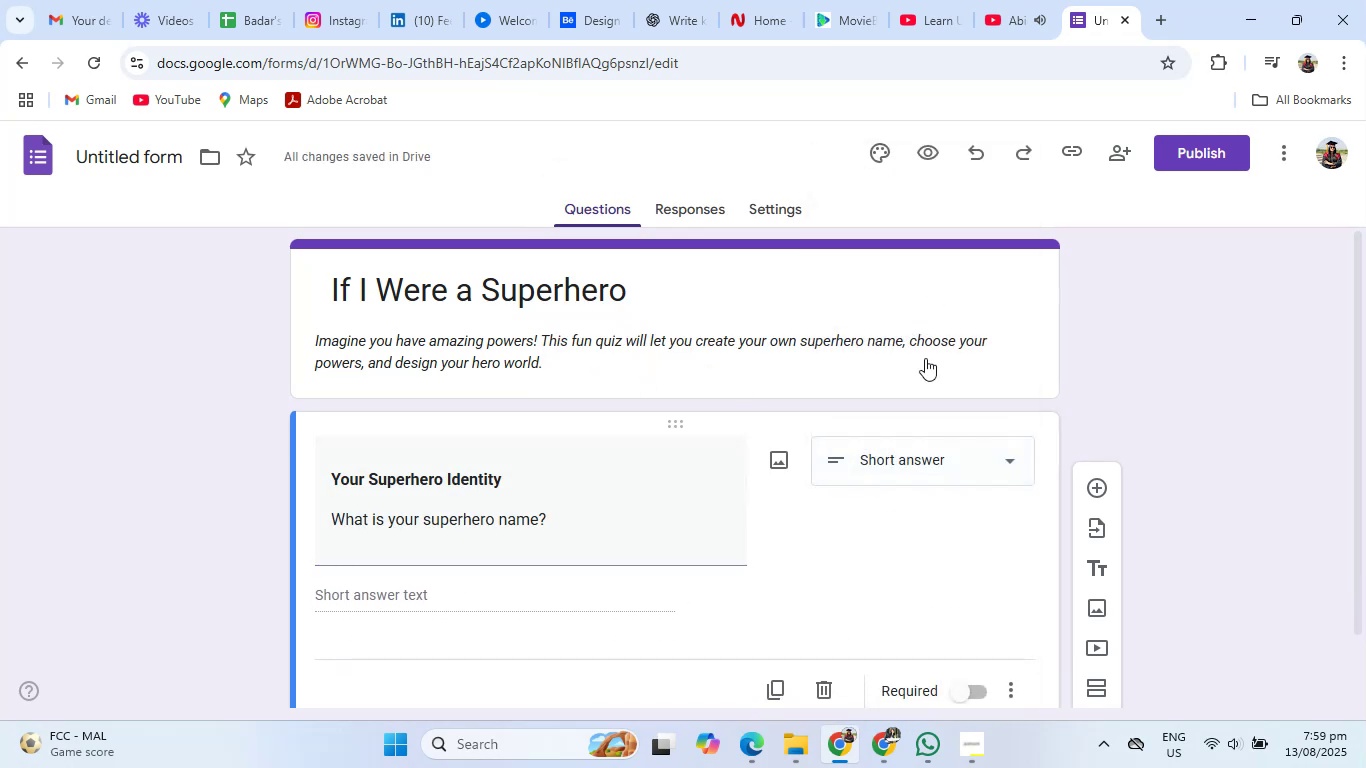 
scroll: coordinate [883, 453], scroll_direction: down, amount: 3.0
 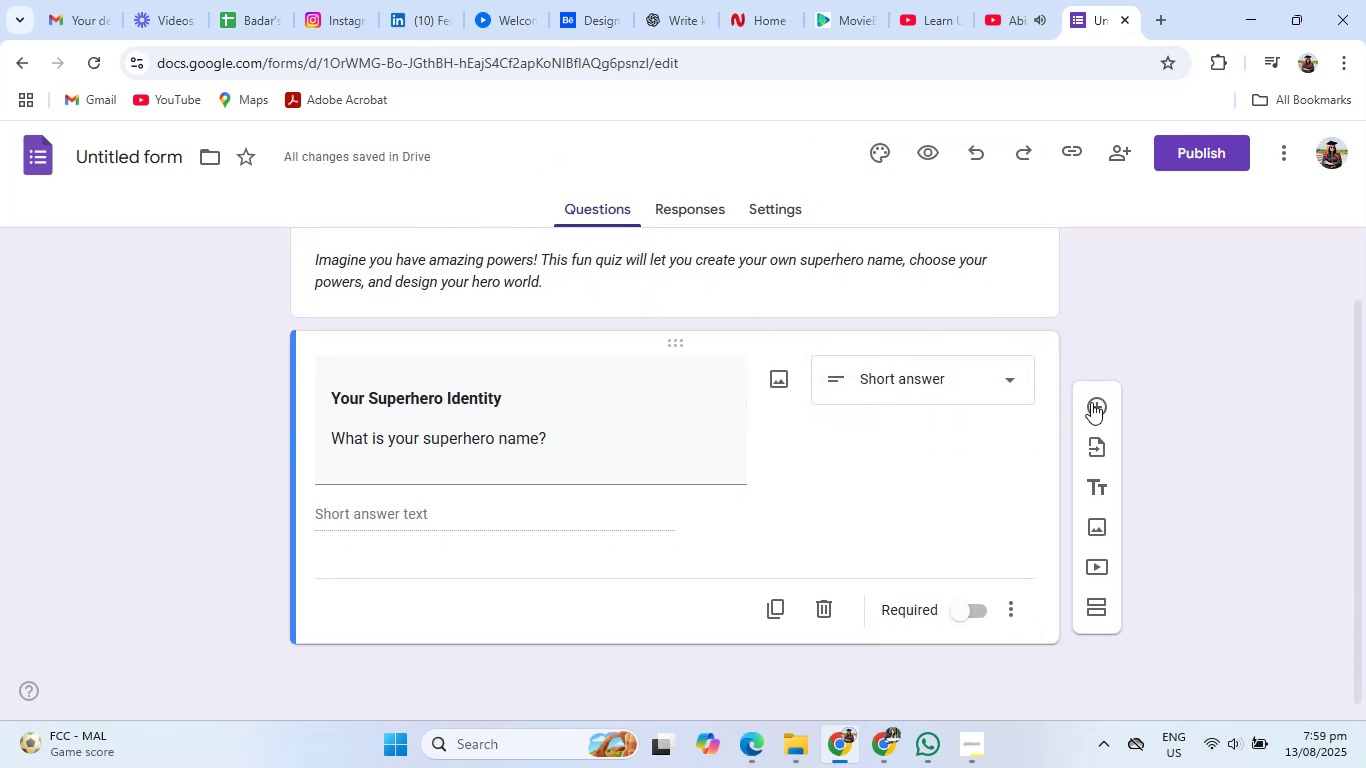 
left_click([1091, 402])
 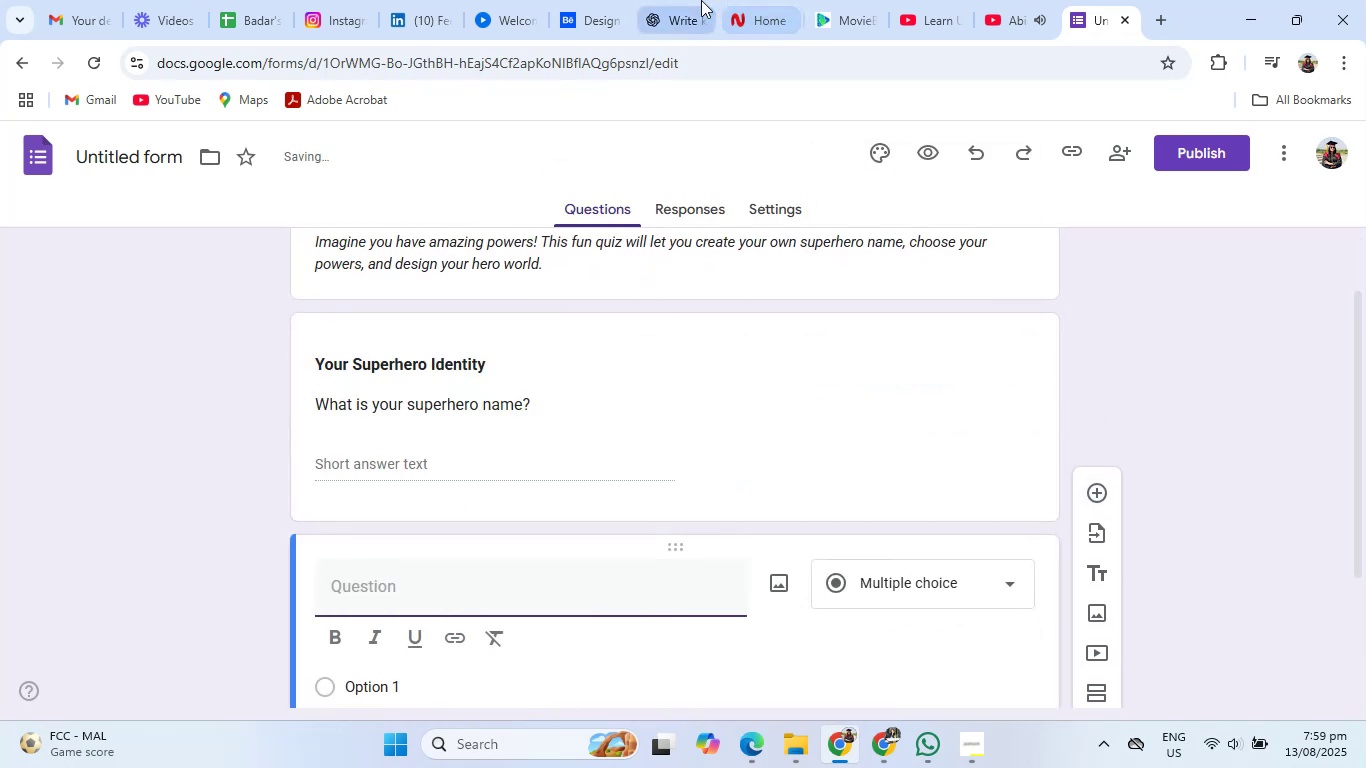 
left_click([669, 0])
 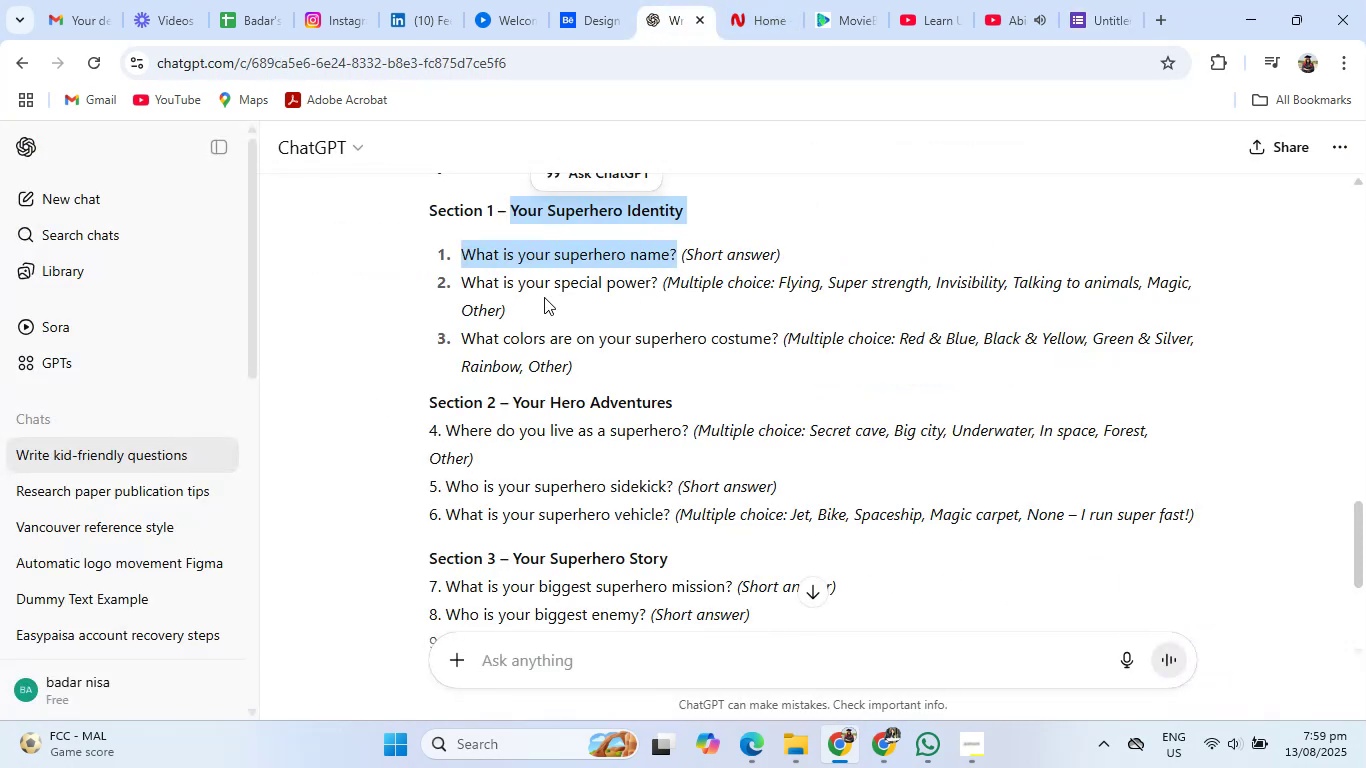 
left_click_drag(start_coordinate=[462, 279], to_coordinate=[658, 281])
 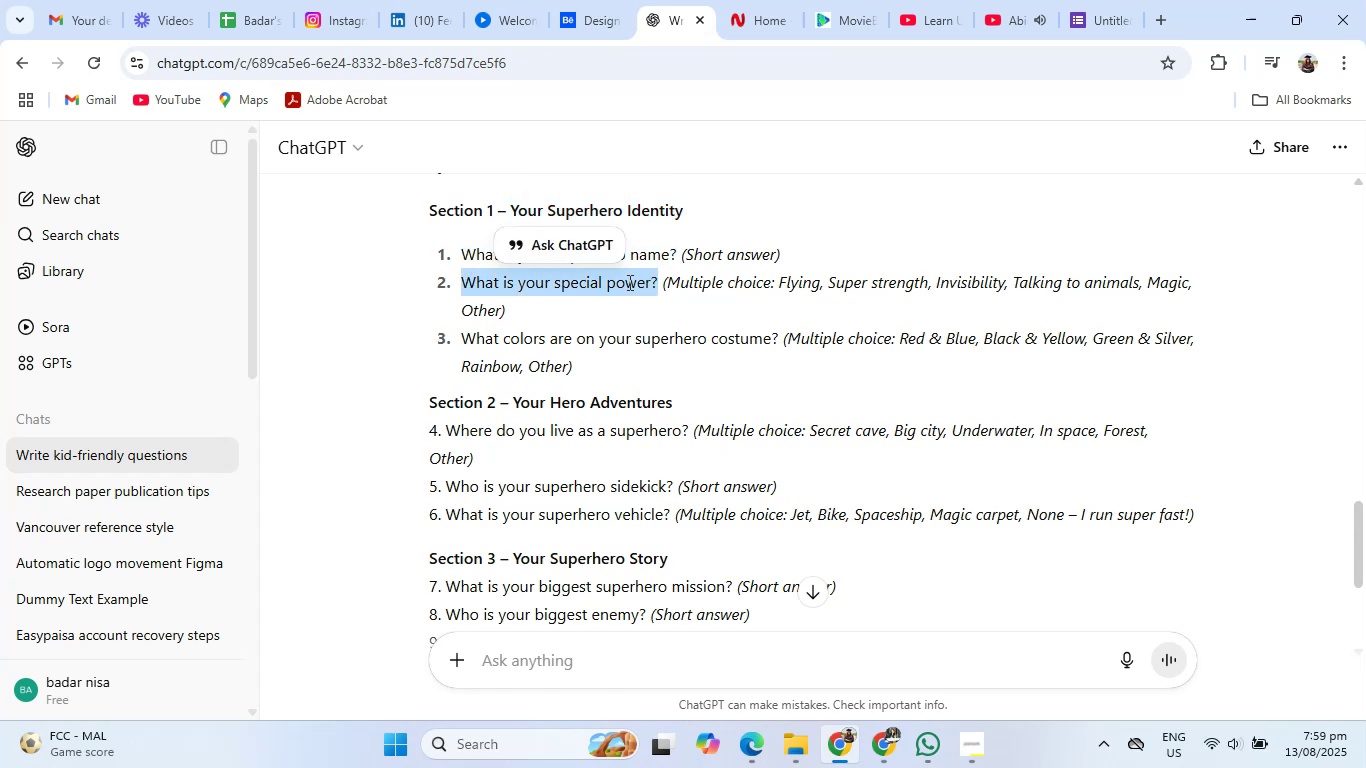 
right_click([628, 282])
 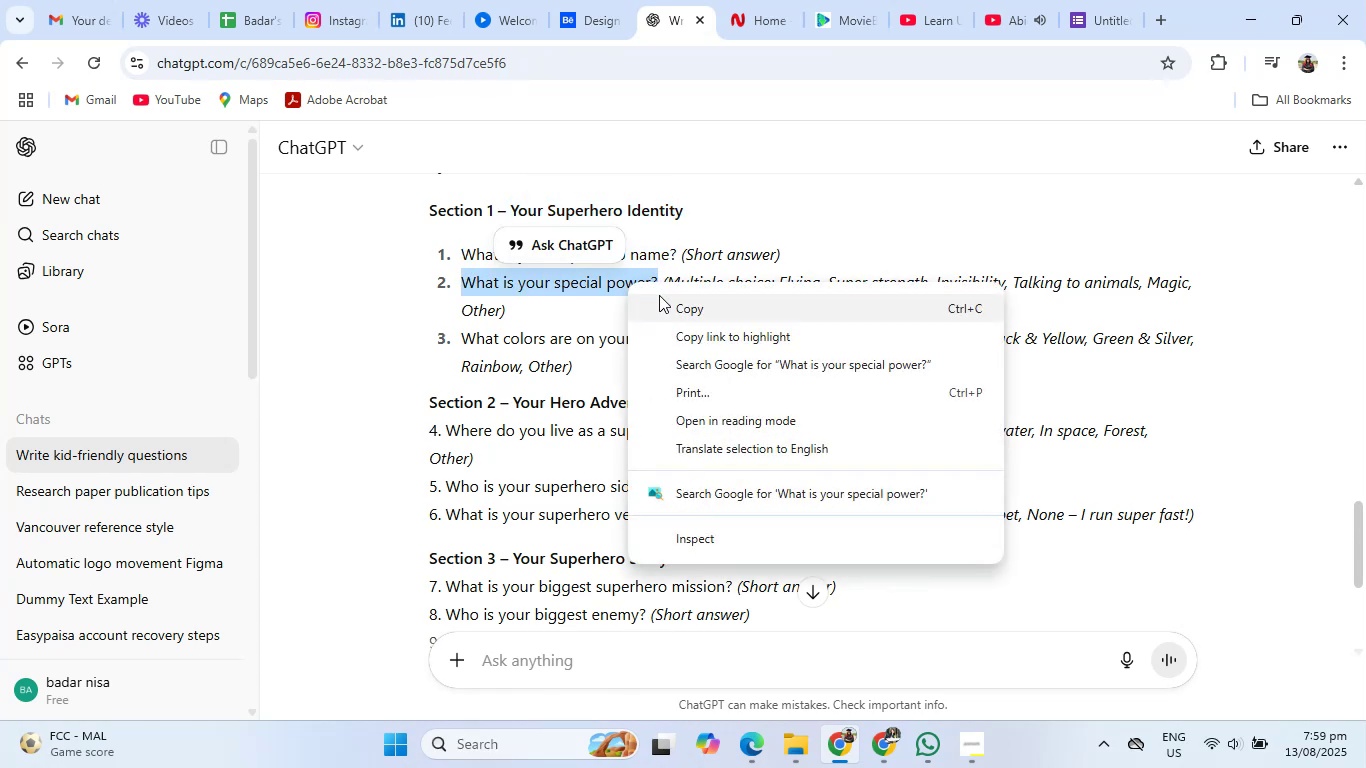 
left_click([659, 295])
 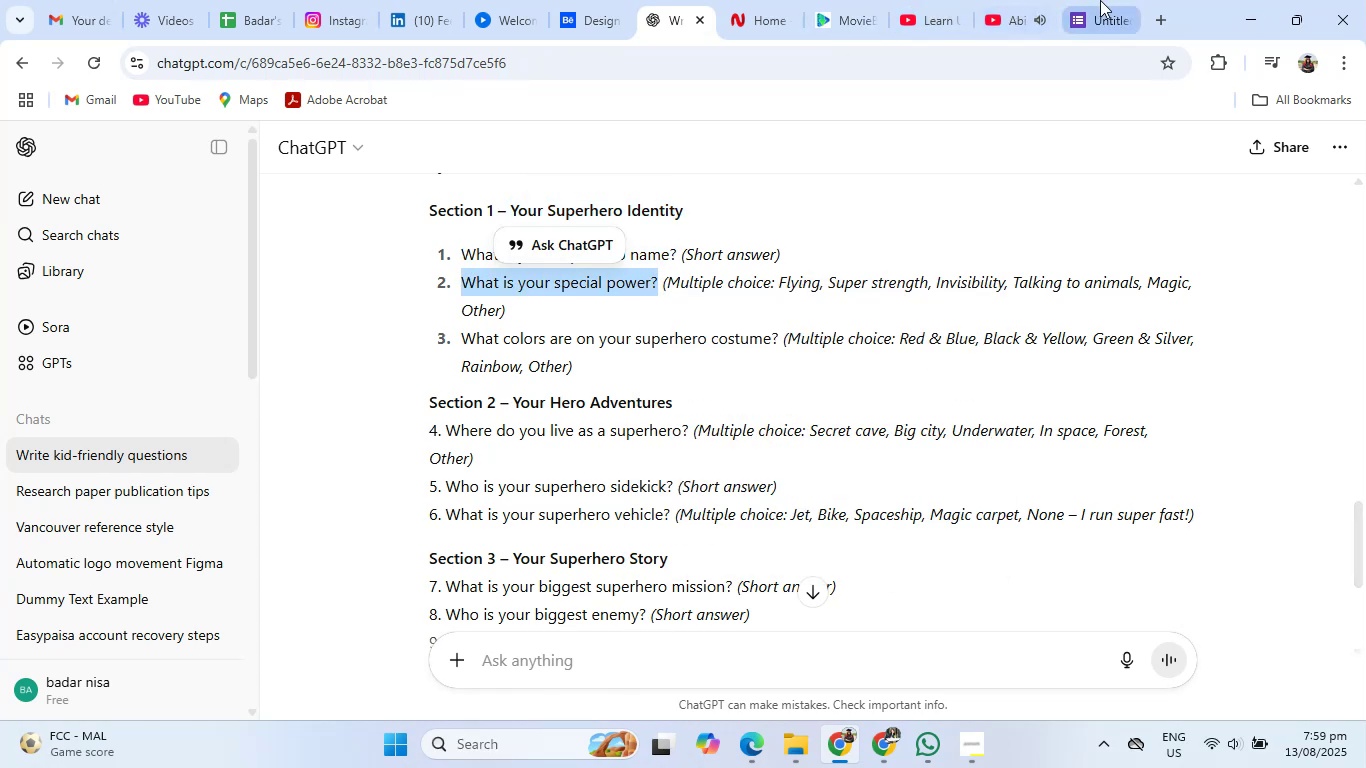 
left_click([1100, 0])
 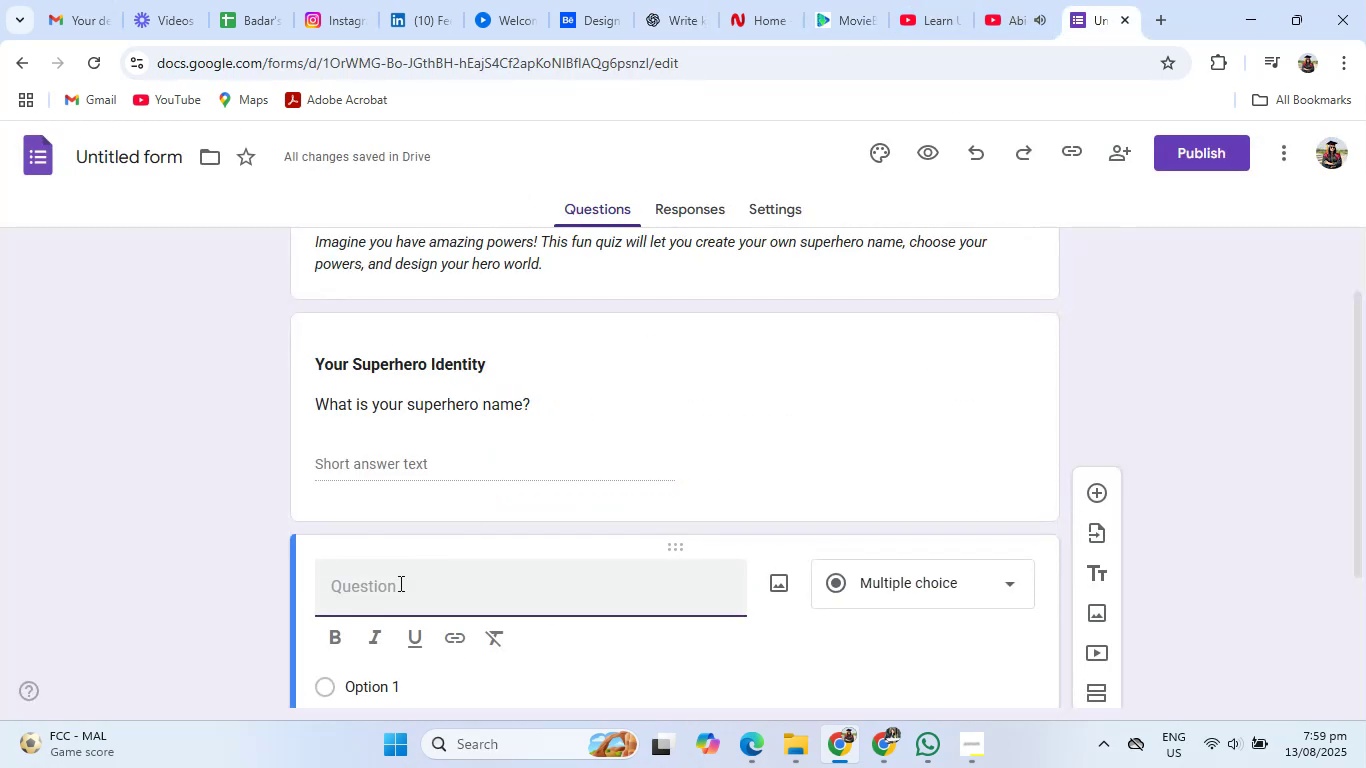 
left_click([396, 586])
 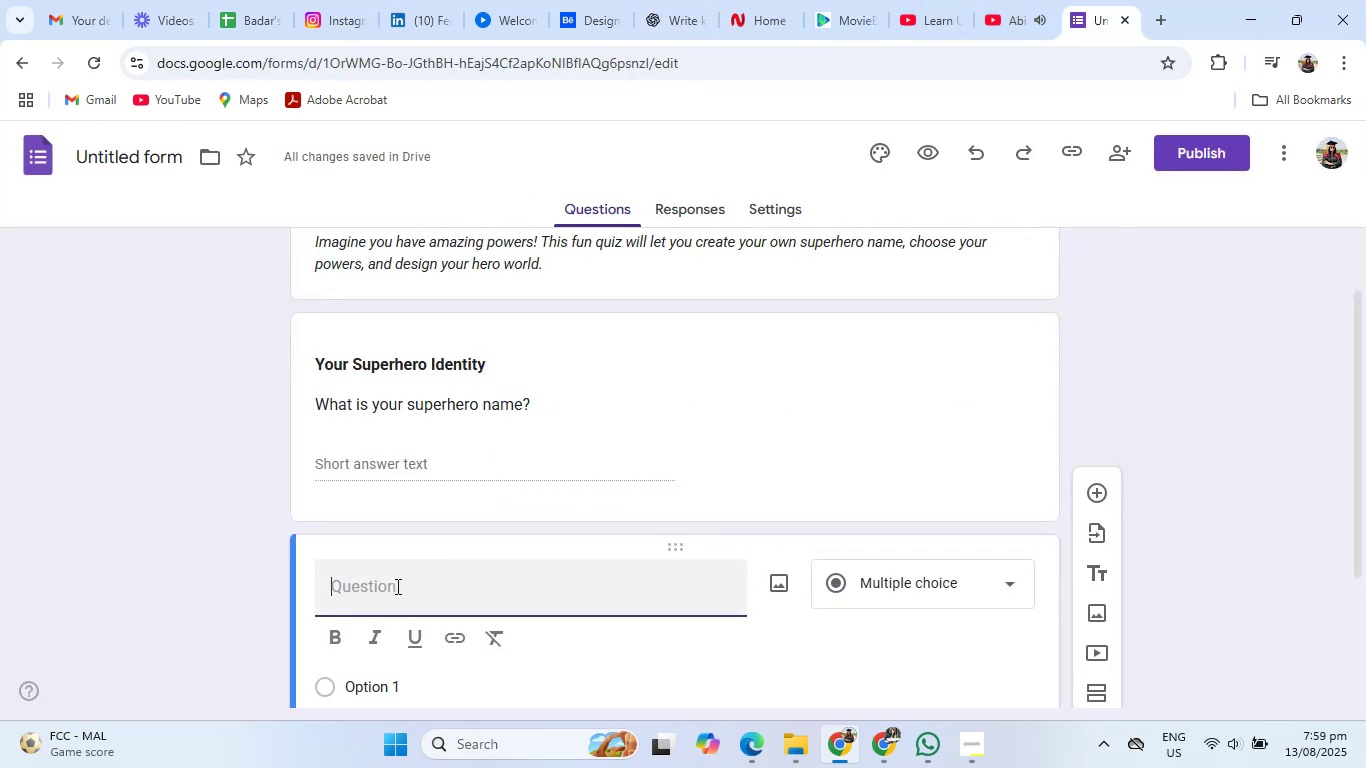 
right_click([396, 586])
 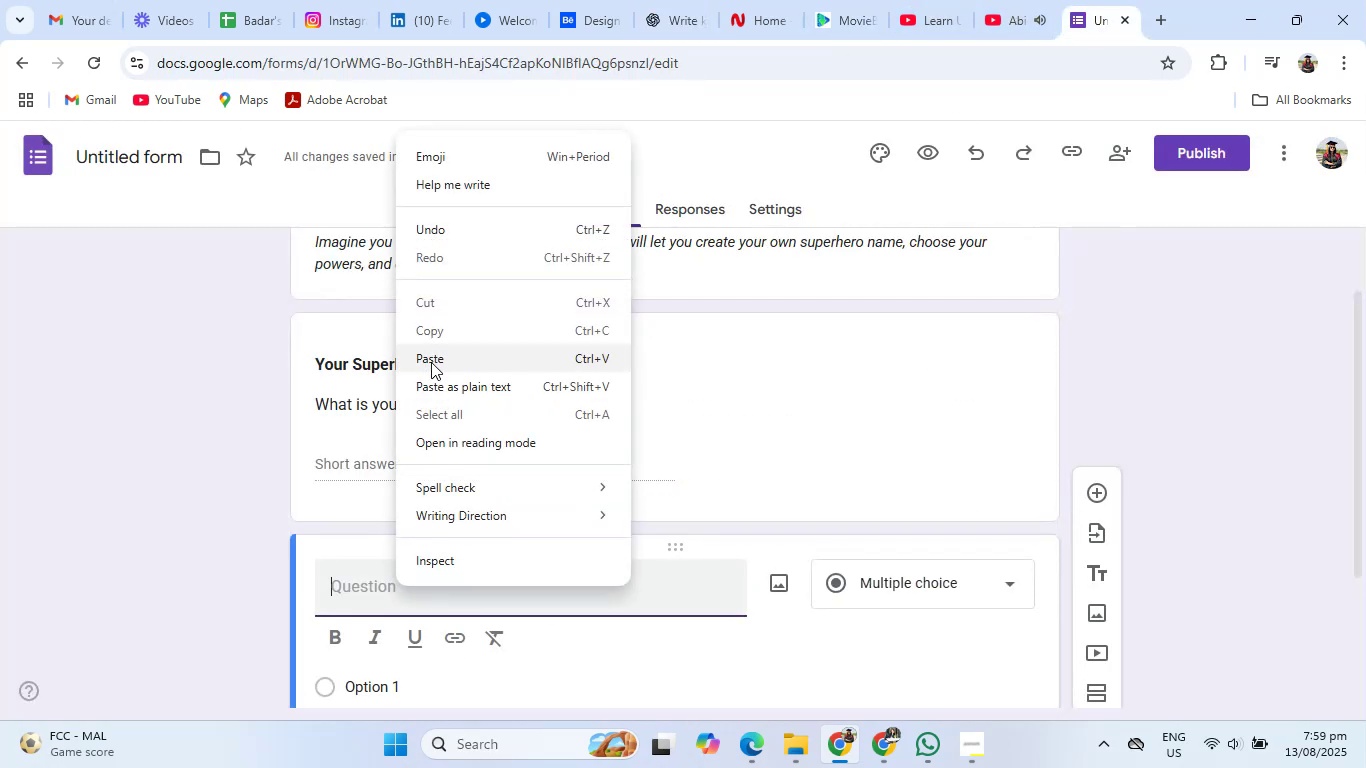 
left_click([431, 364])
 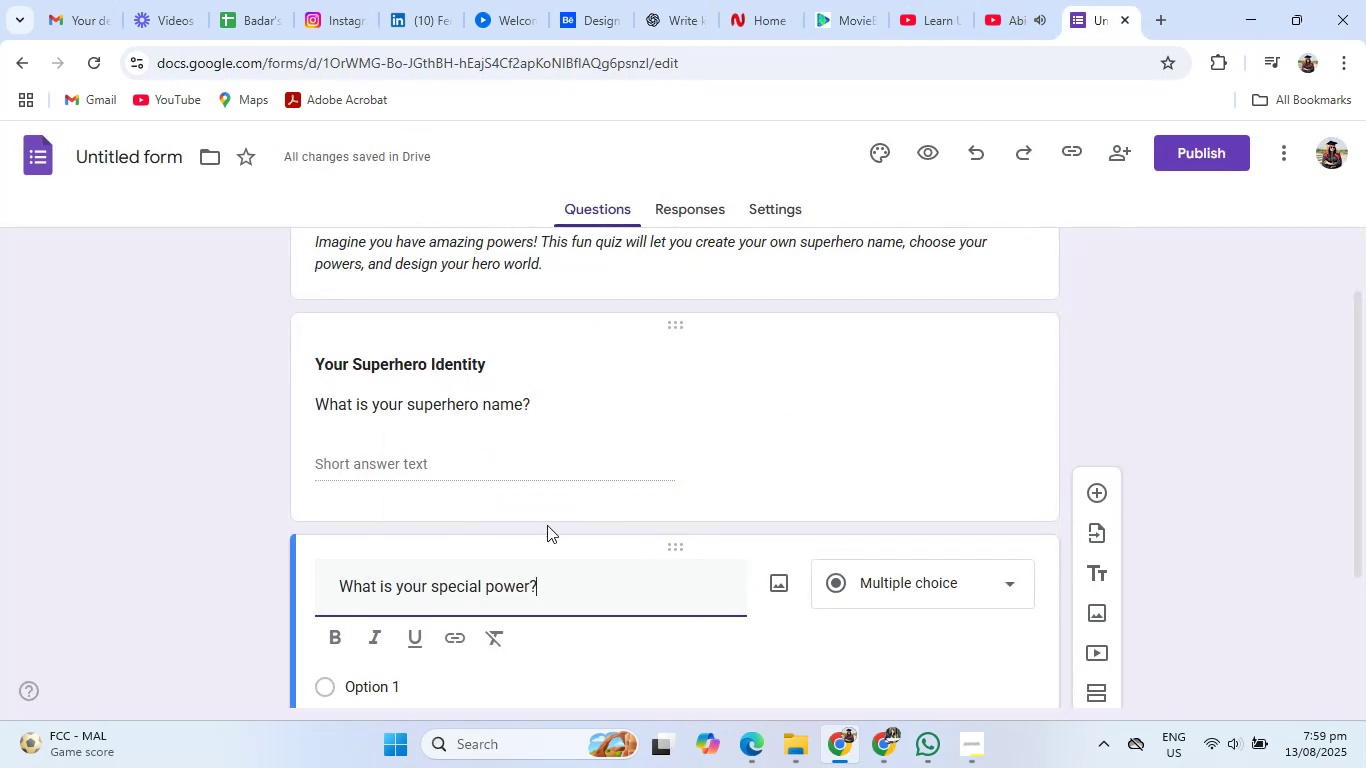 
scroll: coordinate [597, 578], scroll_direction: down, amount: 3.0
 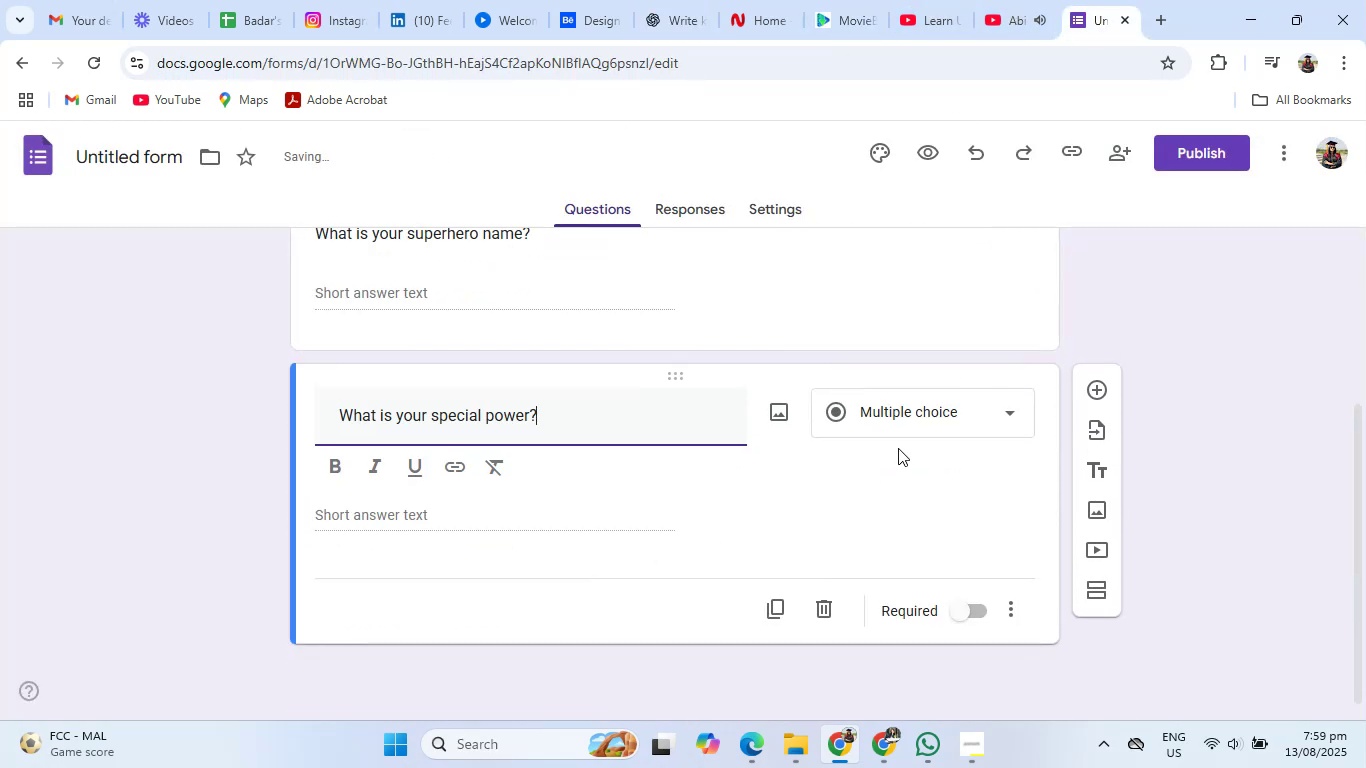 
left_click([917, 415])
 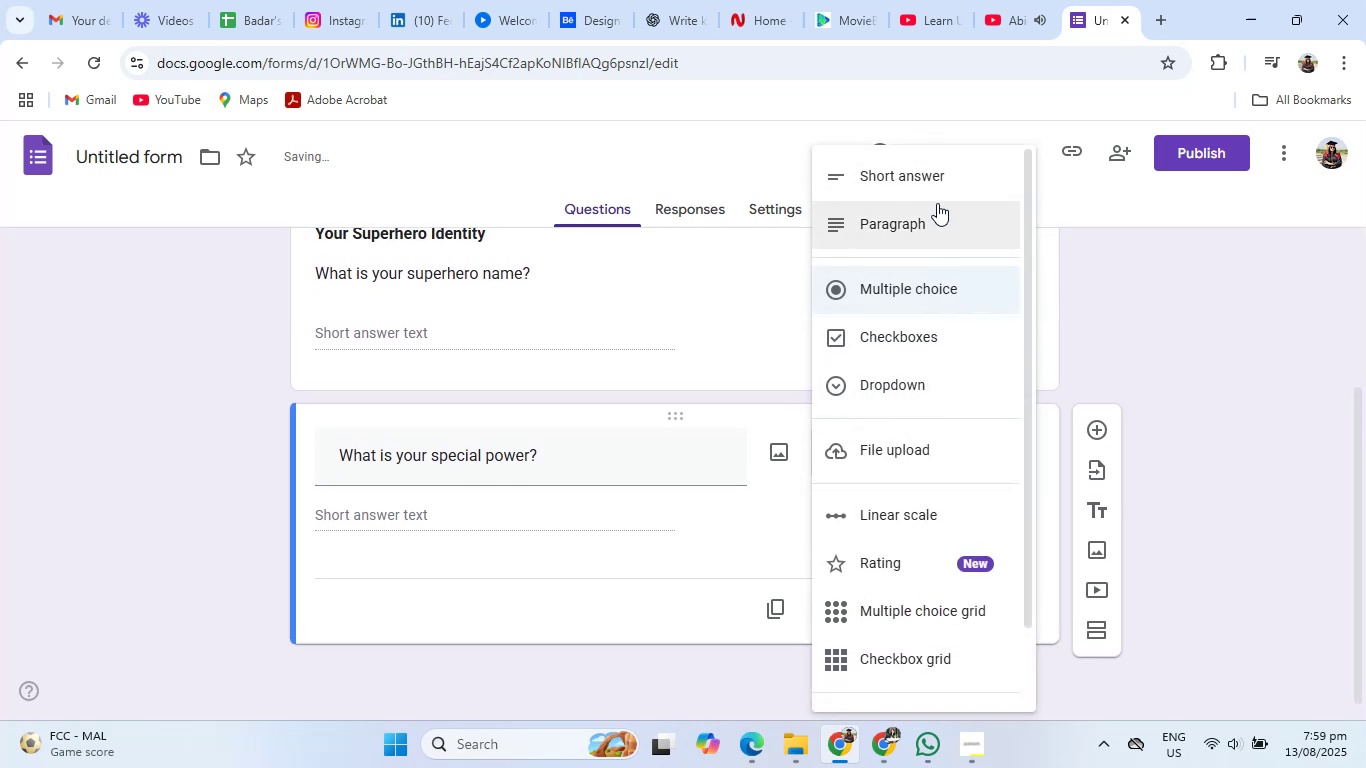 
left_click([941, 185])
 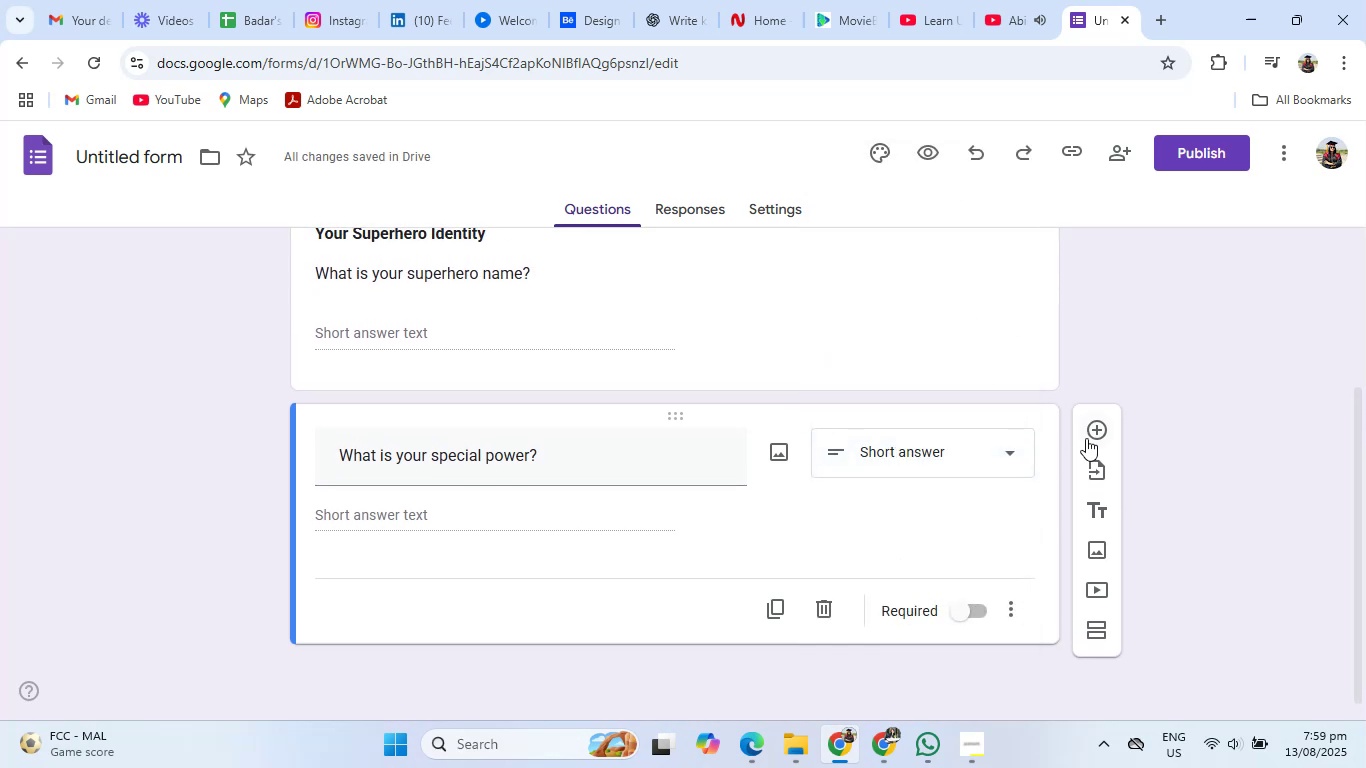 
left_click([1098, 425])
 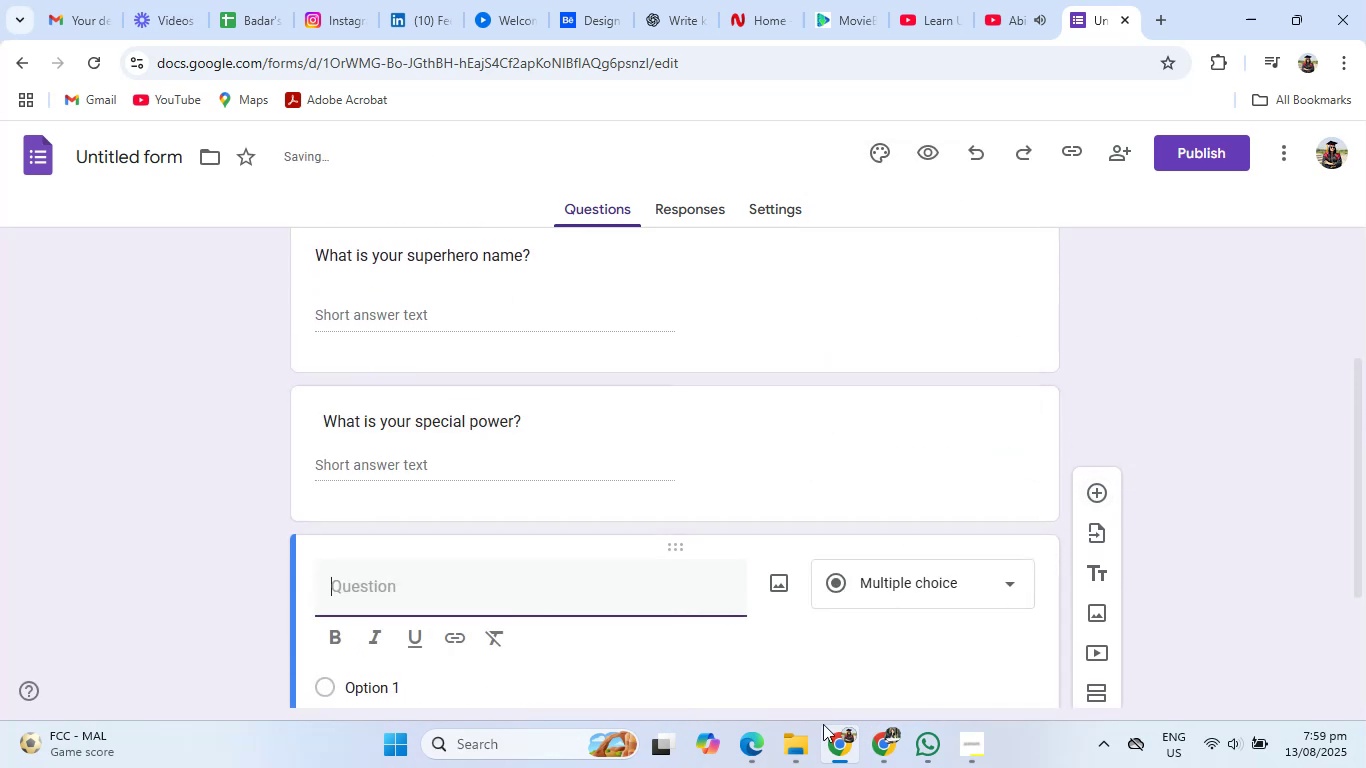 
left_click([755, 754])
 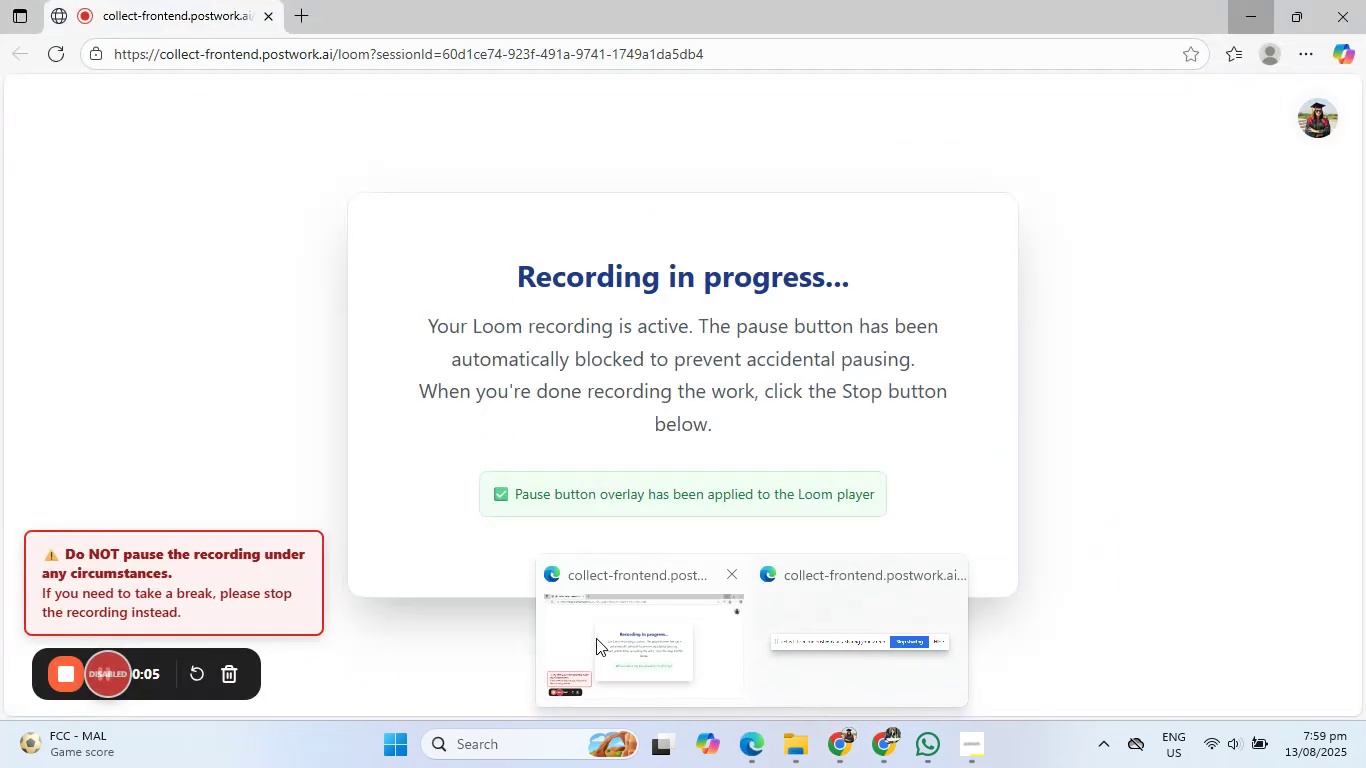 
left_click([642, 630])
 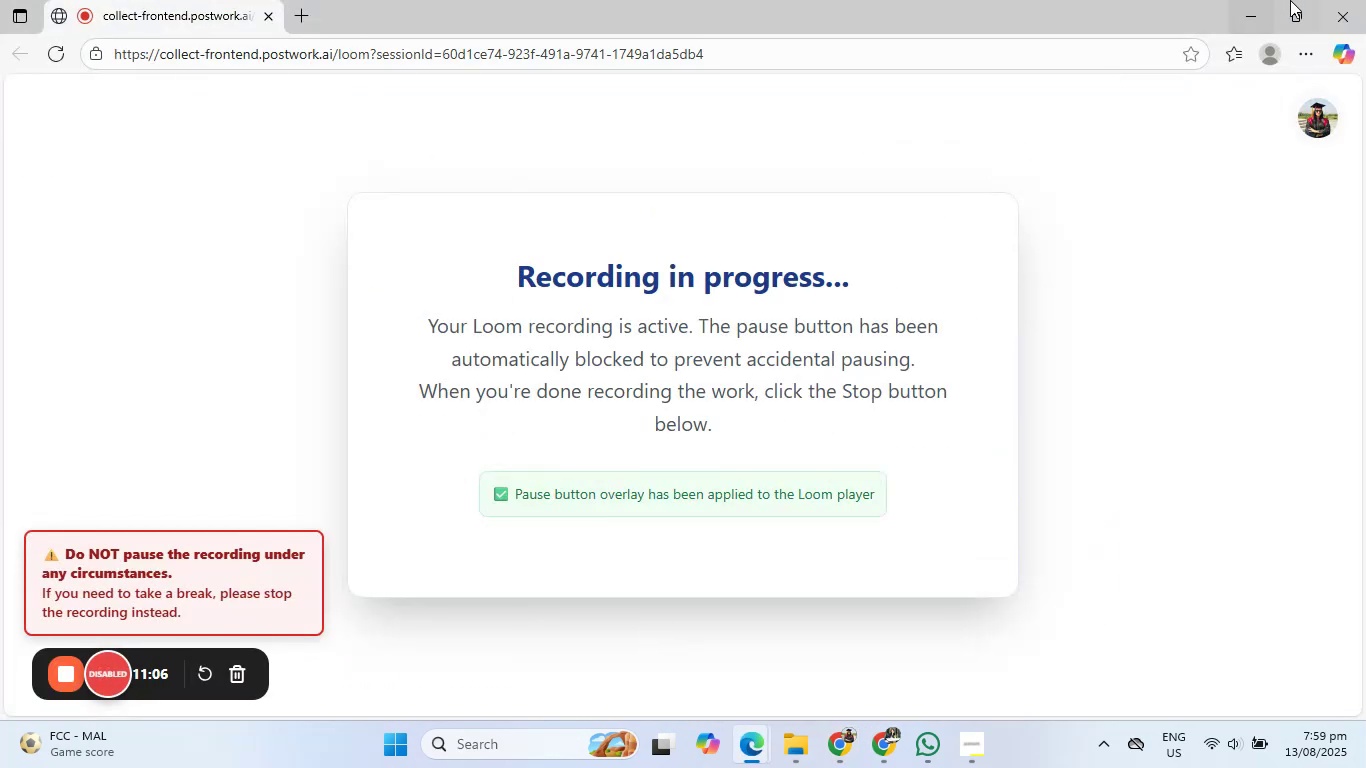 
left_click([1256, 0])
 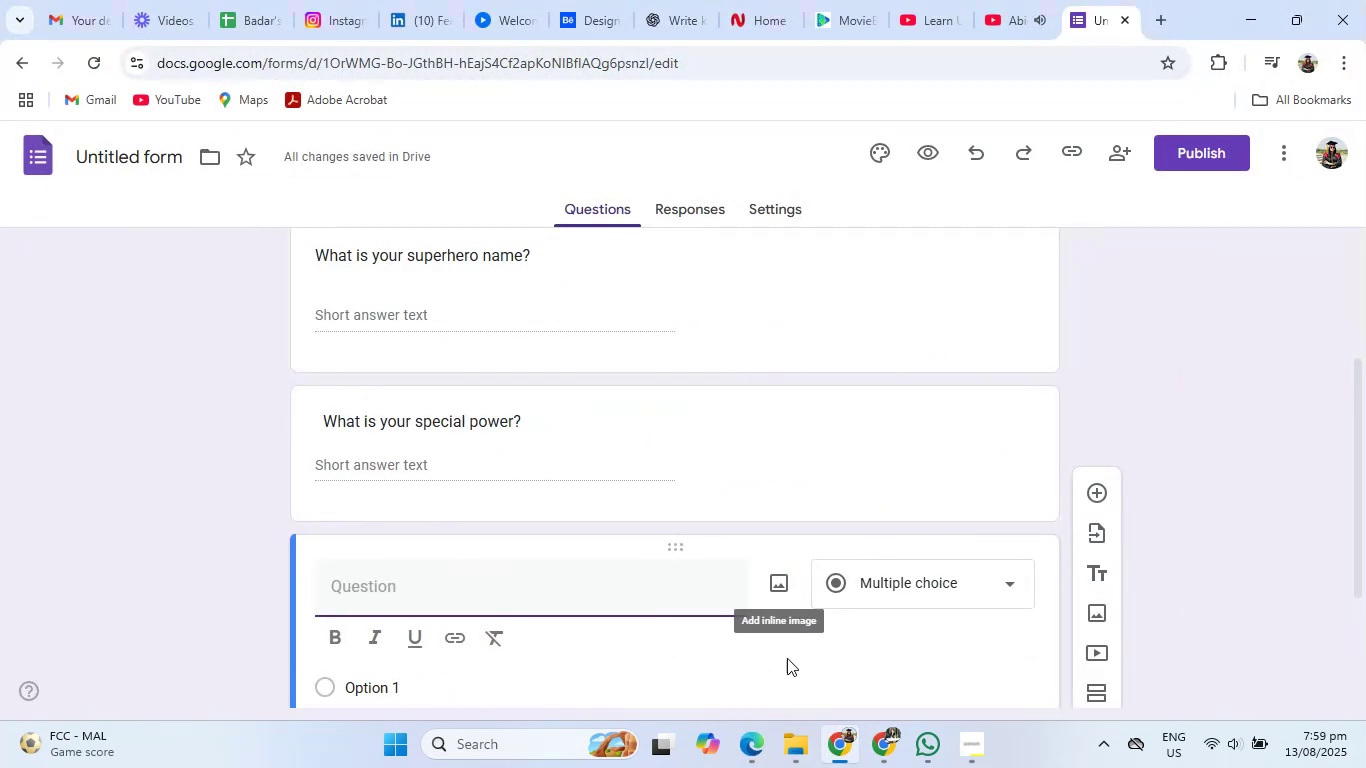 
left_click([752, 753])
 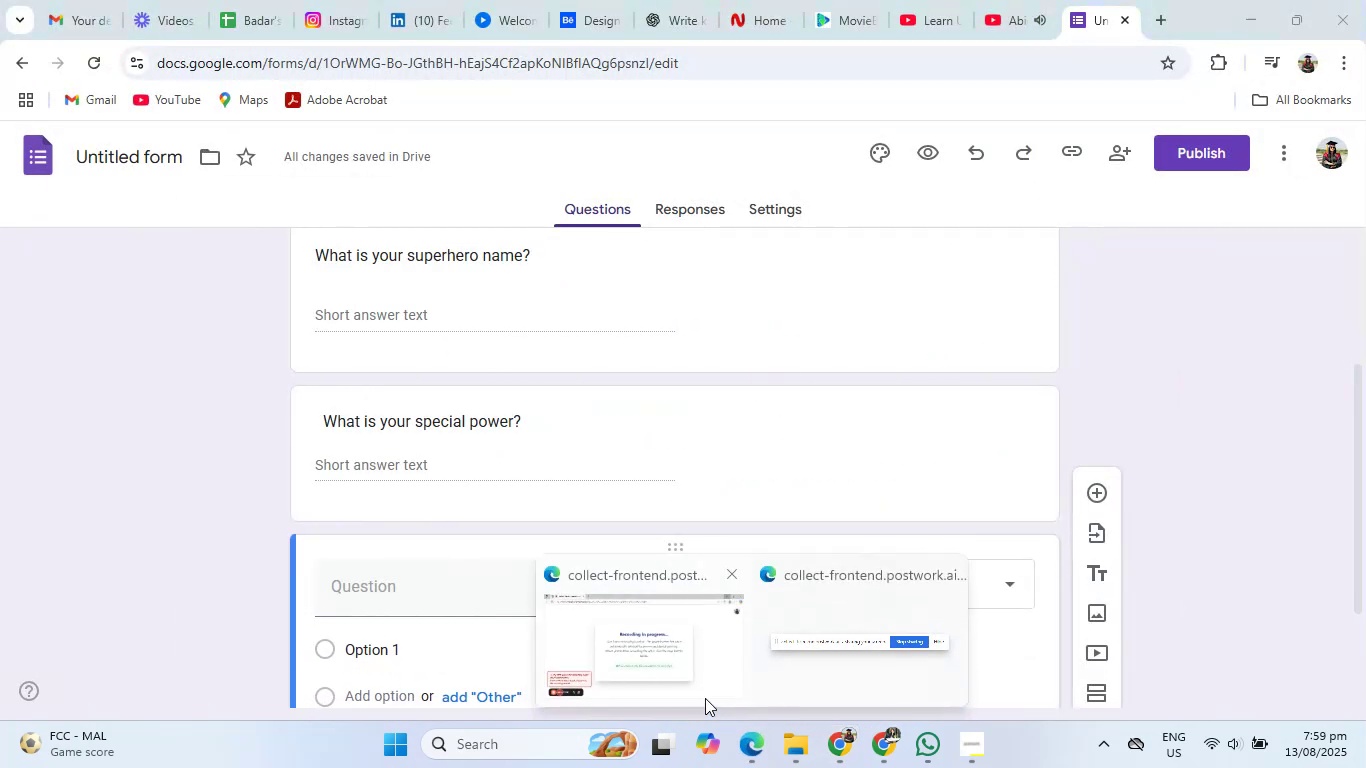 
left_click([698, 686])
 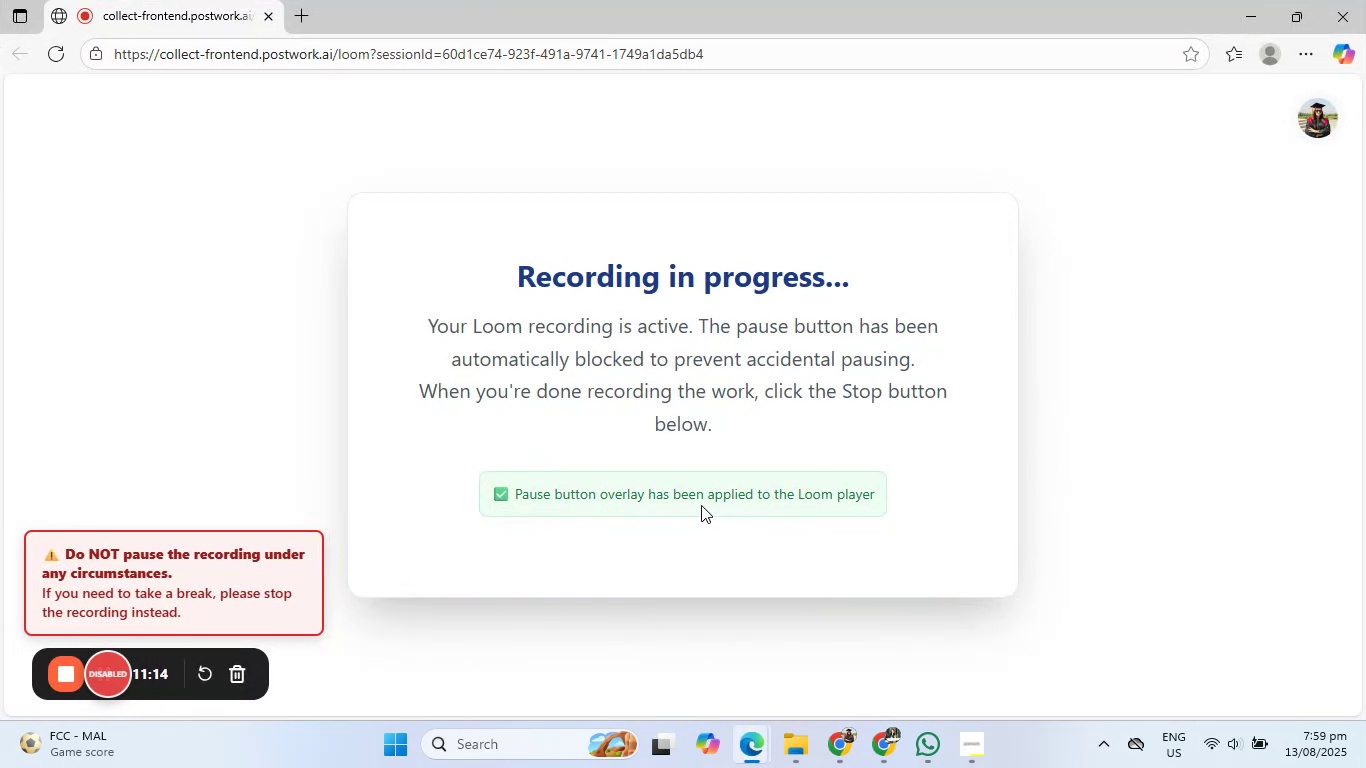 
wait(6.61)
 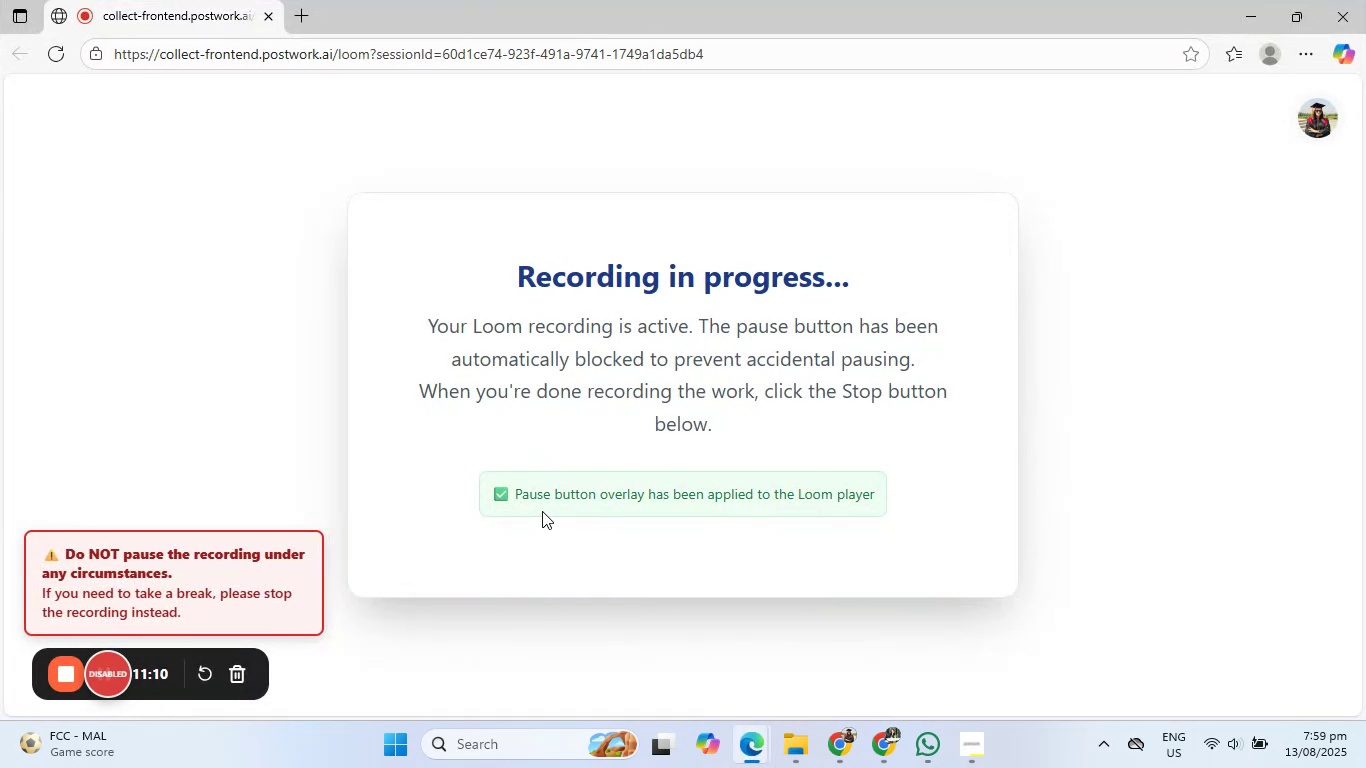 
left_click([1255, 18])
 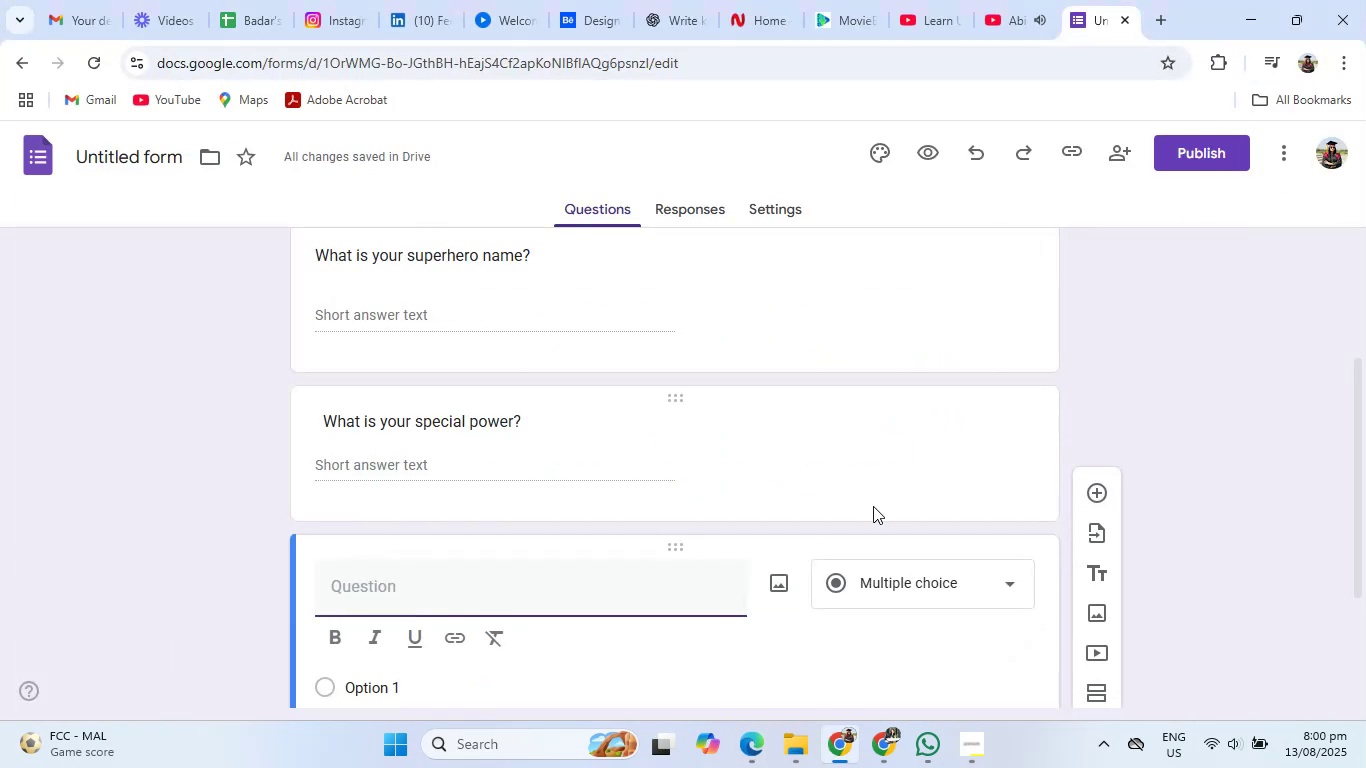 
scroll: coordinate [742, 546], scroll_direction: down, amount: 1.0
 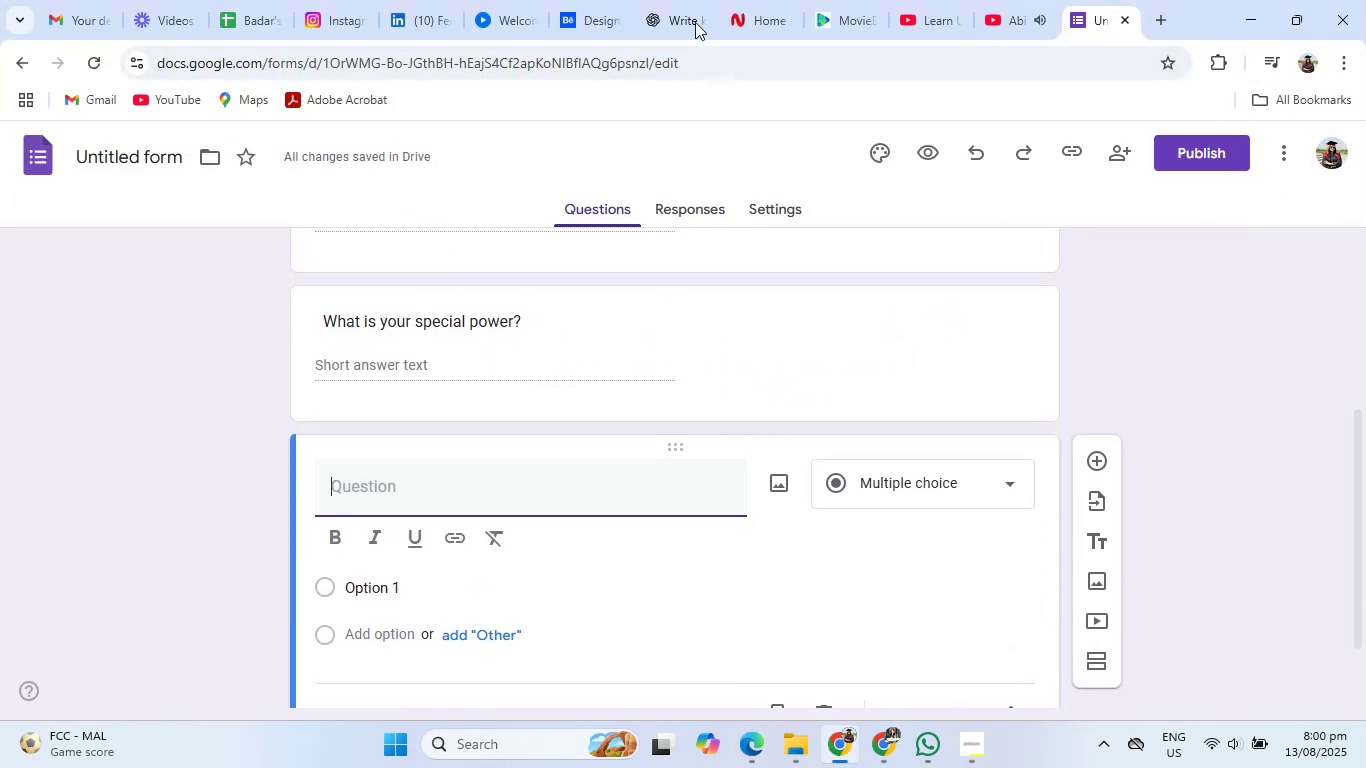 
left_click([677, 0])
 